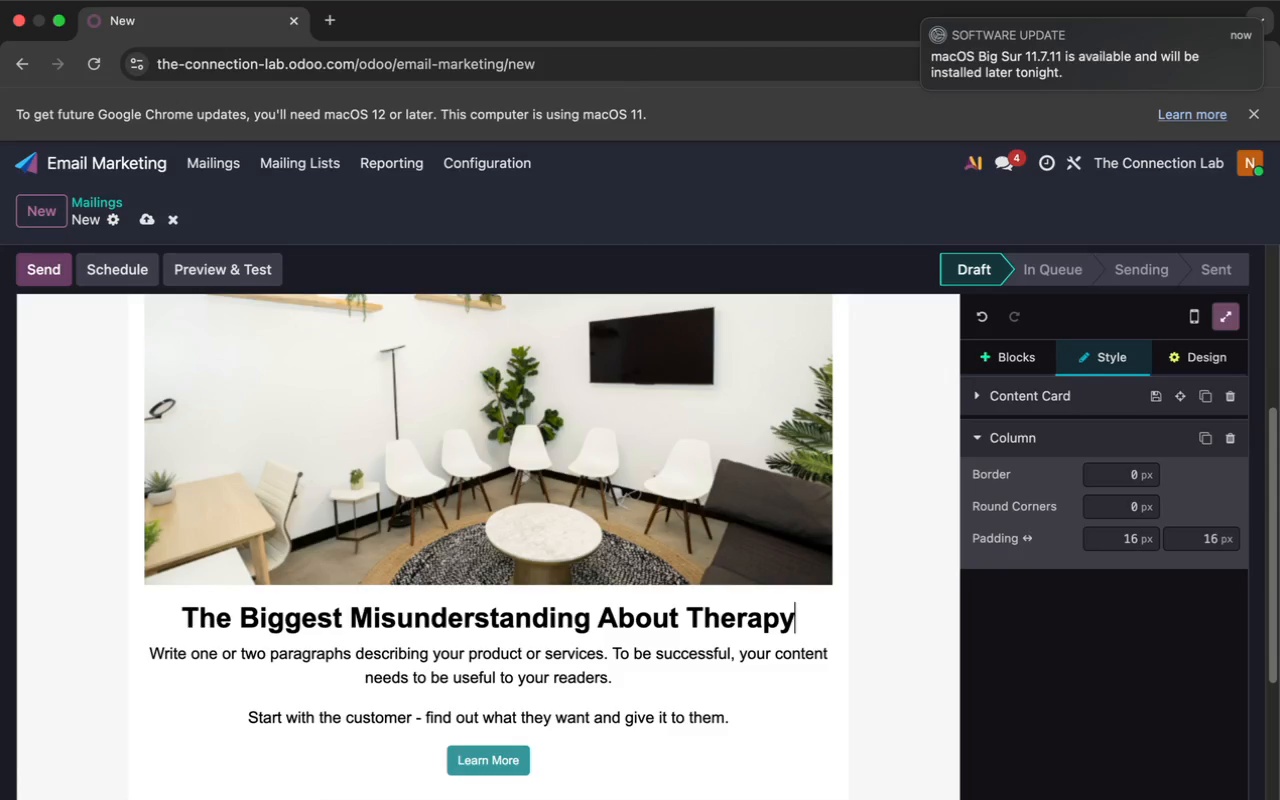 
left_click_drag(start_coordinate=[734, 717], to_coordinate=[175, 641])
 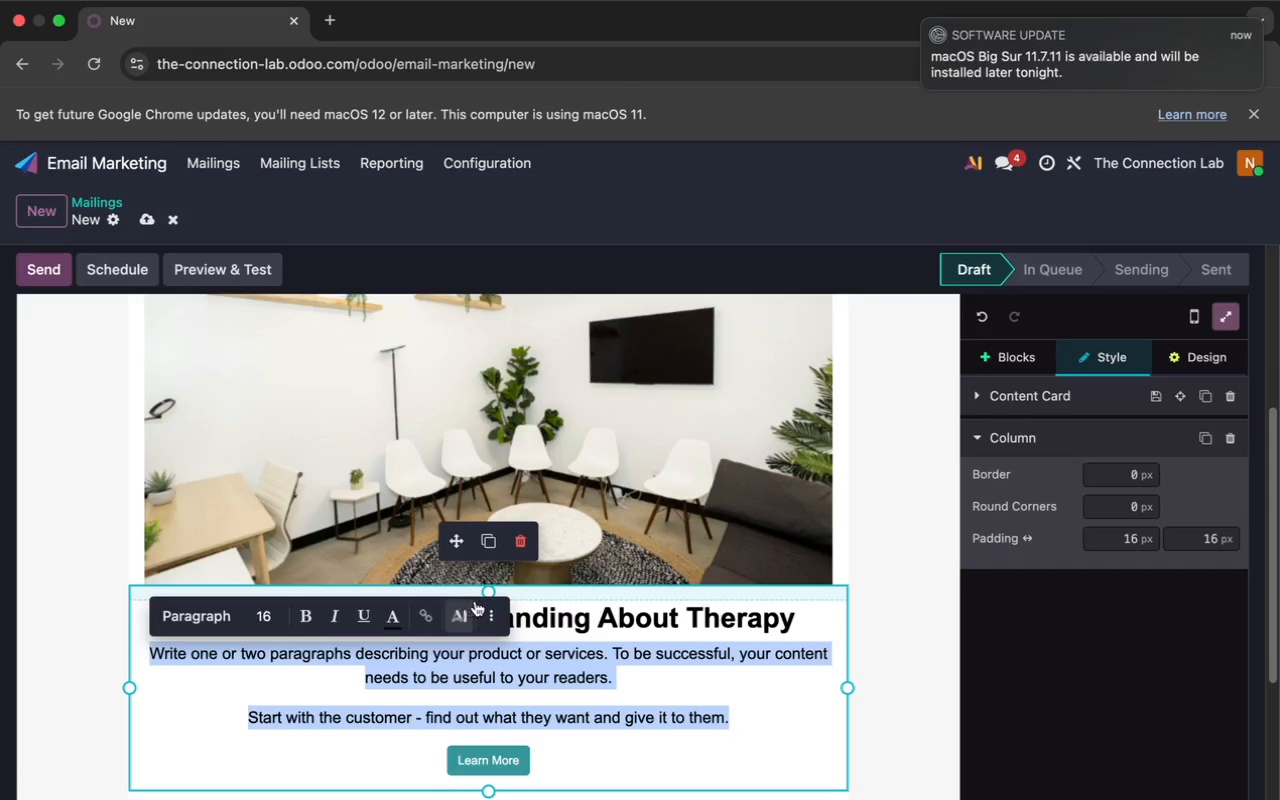 
left_click([486, 609])
 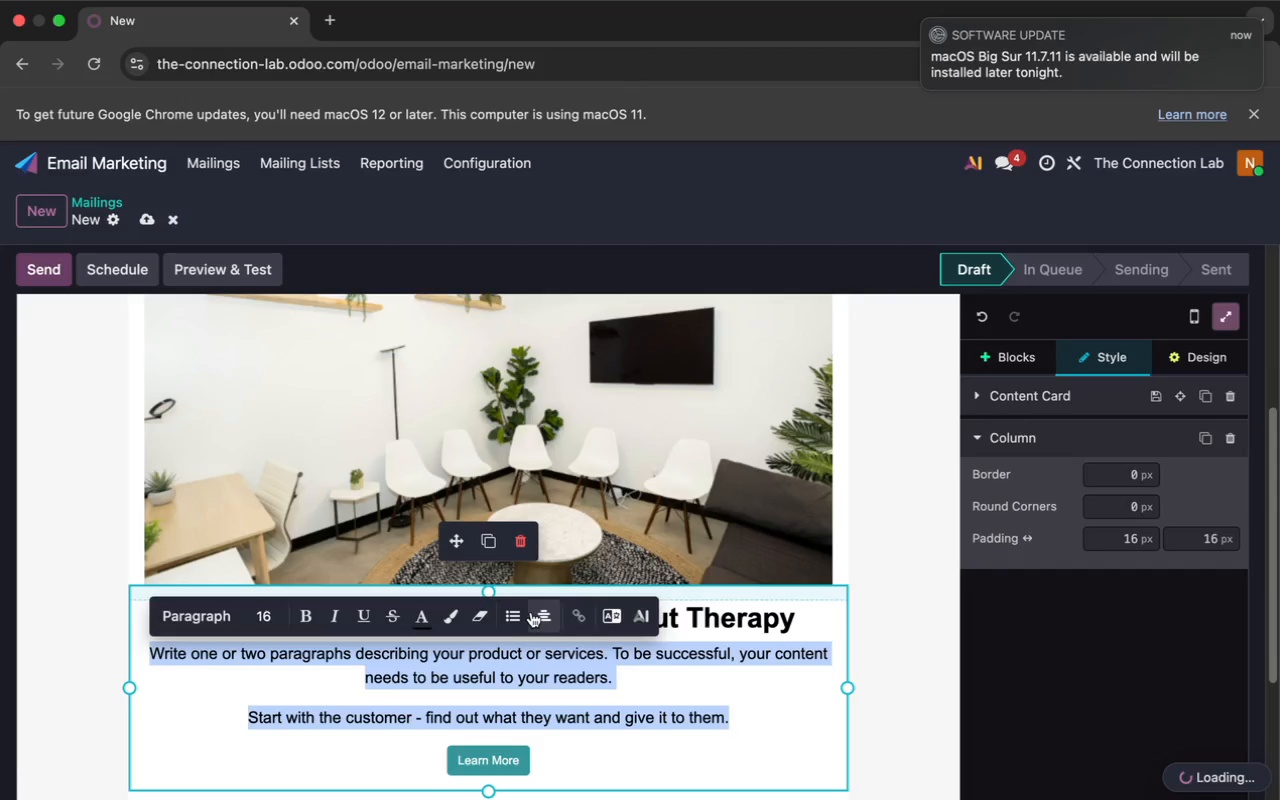 
left_click([538, 616])
 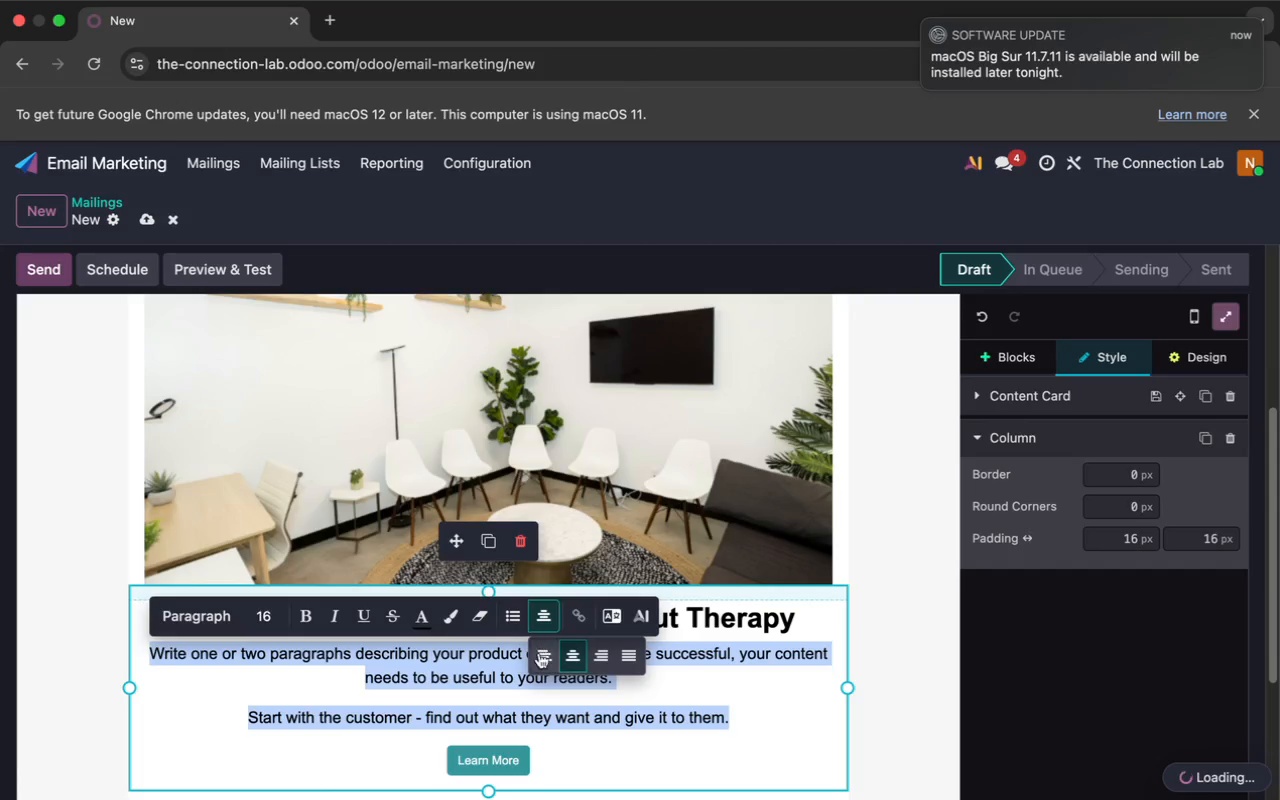 
left_click([539, 656])
 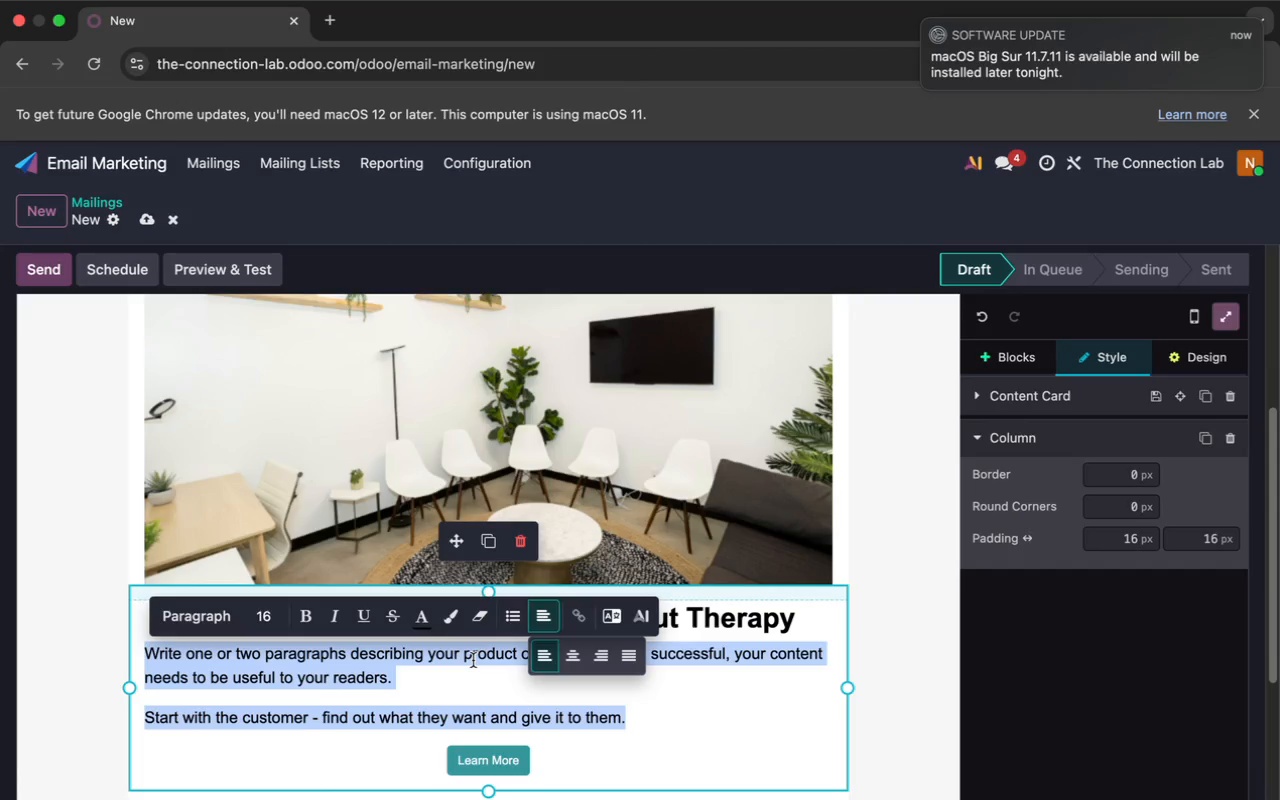 
key(Shift+H)
 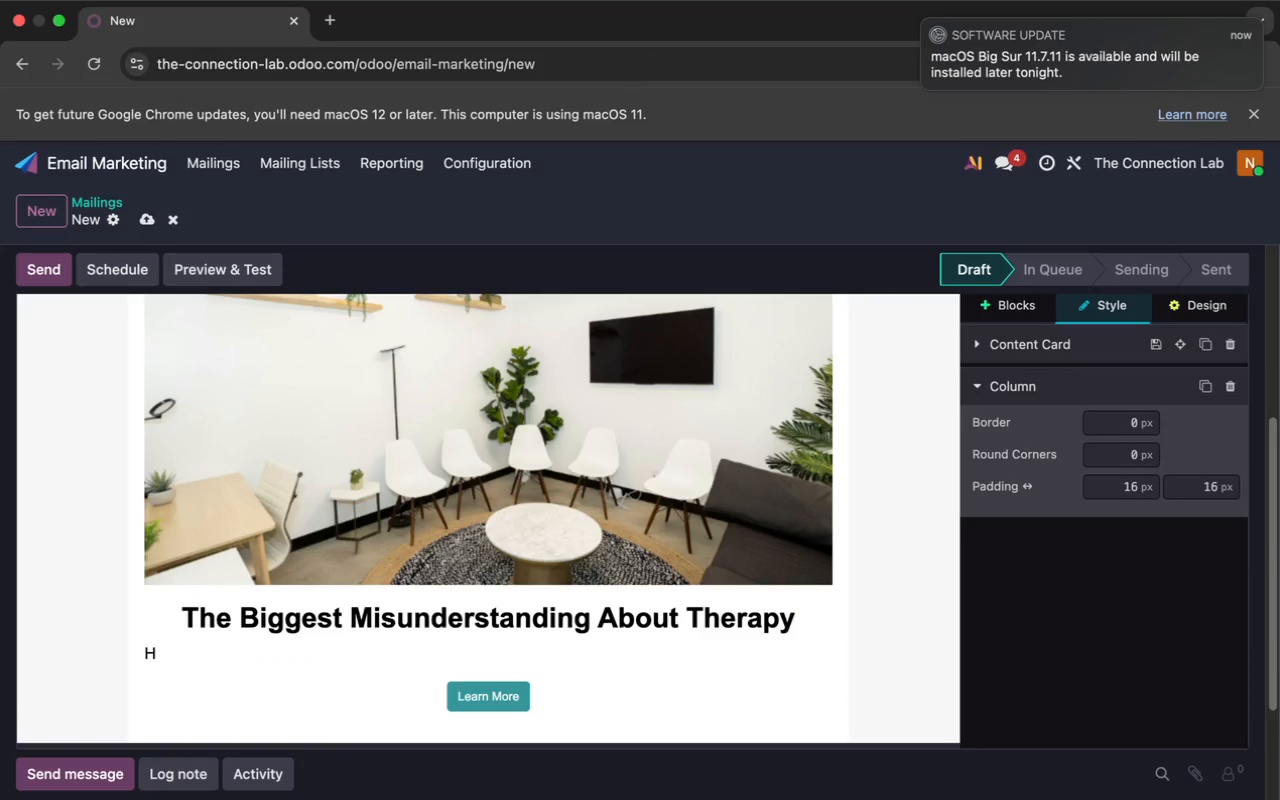 
key(I)
 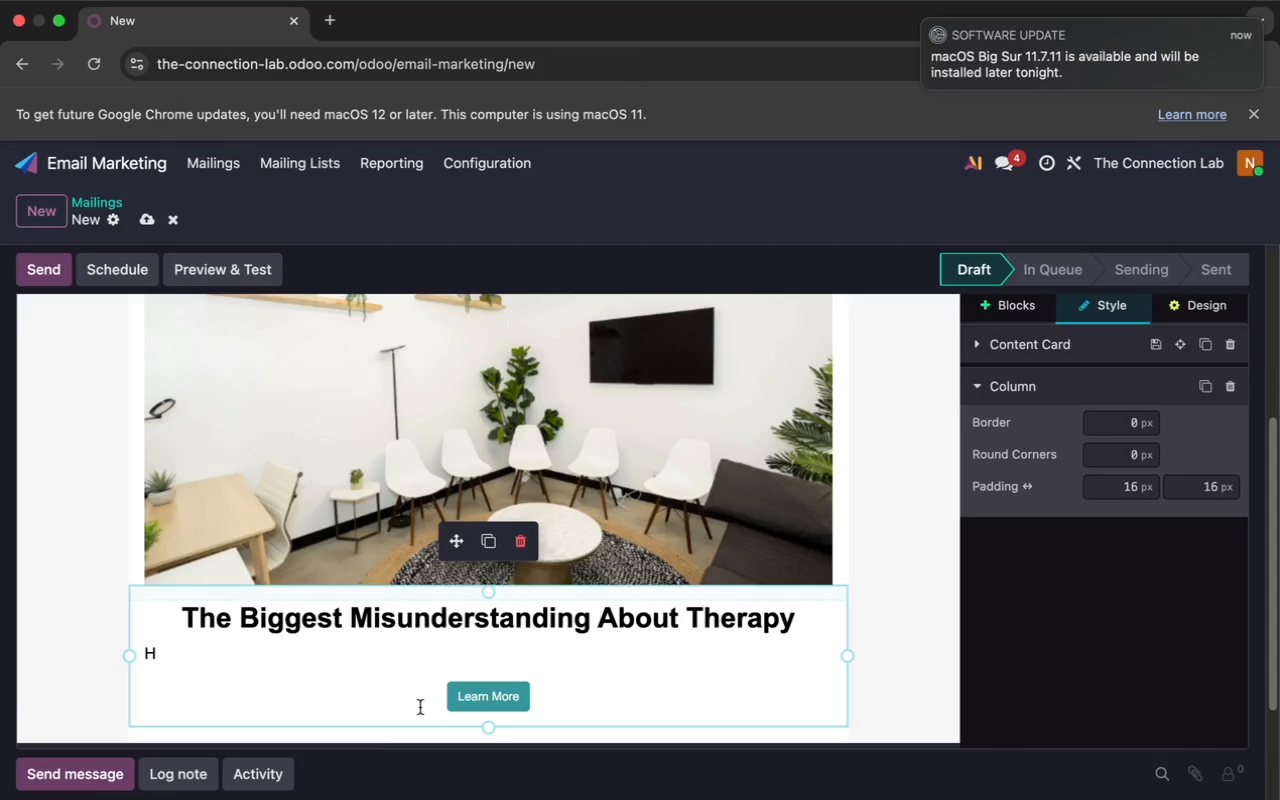 
left_click([206, 661])
 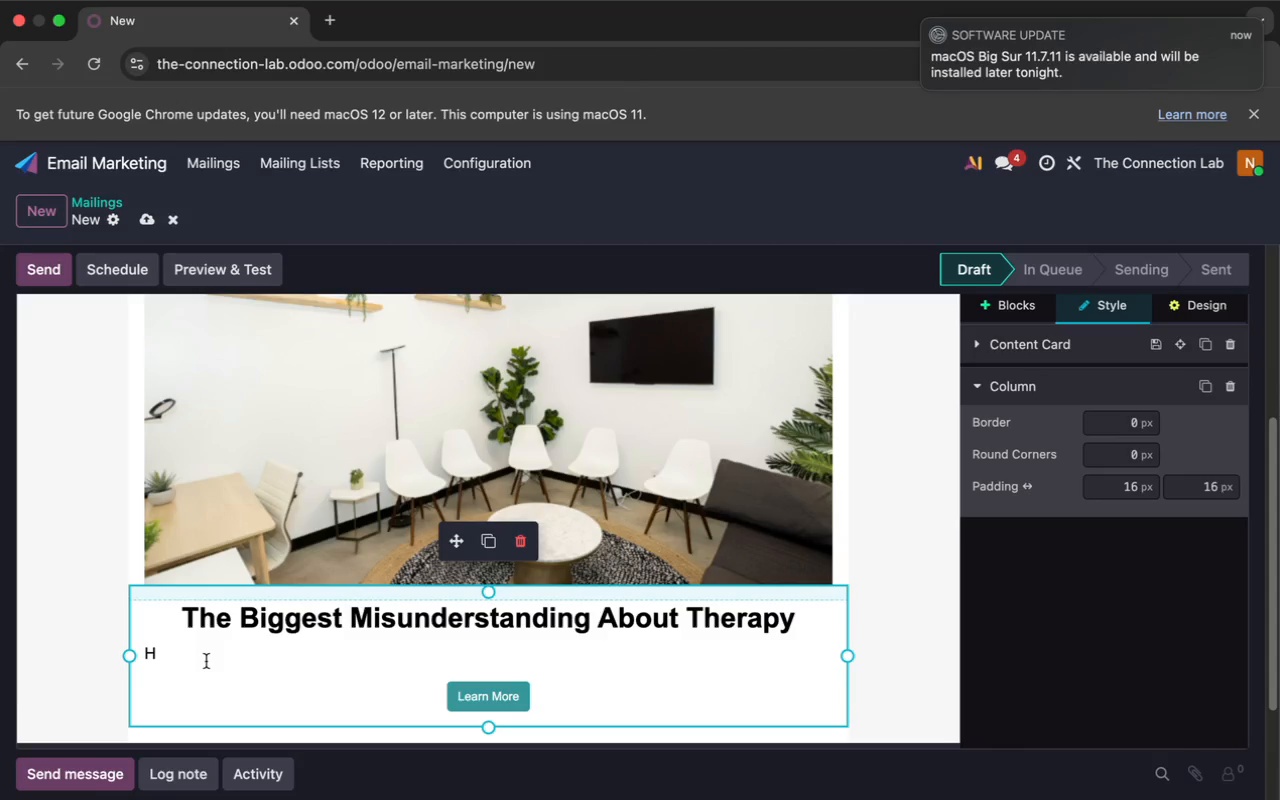 
type(i `{{ object.name }}`)
 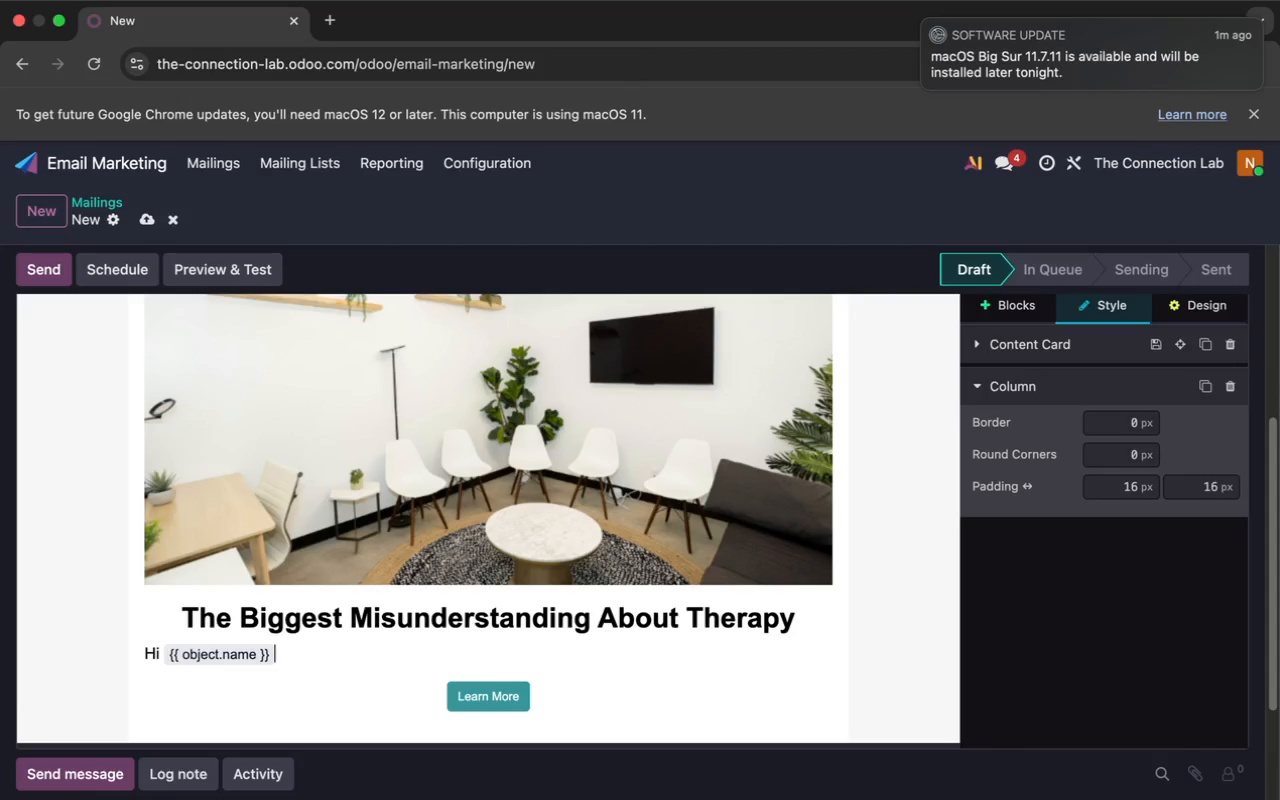 
key(Comma)
 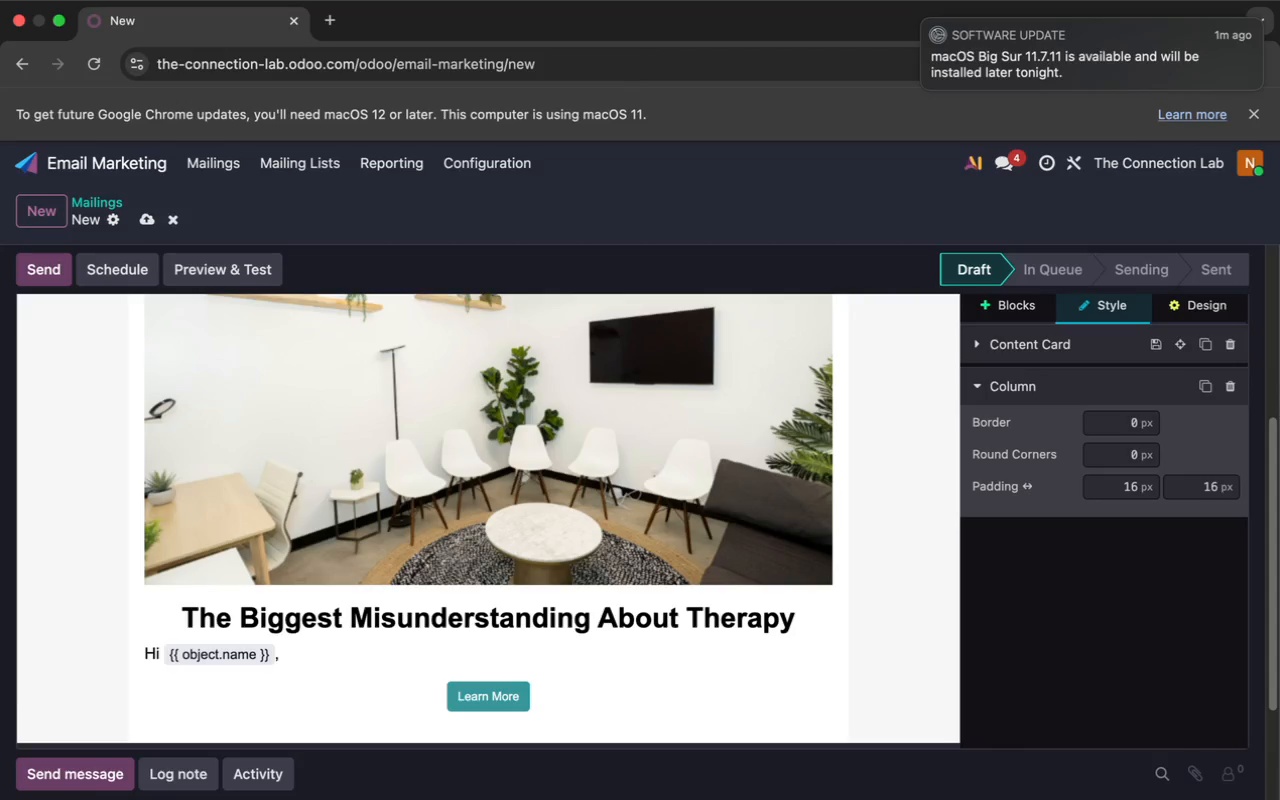 
key(Enter)
 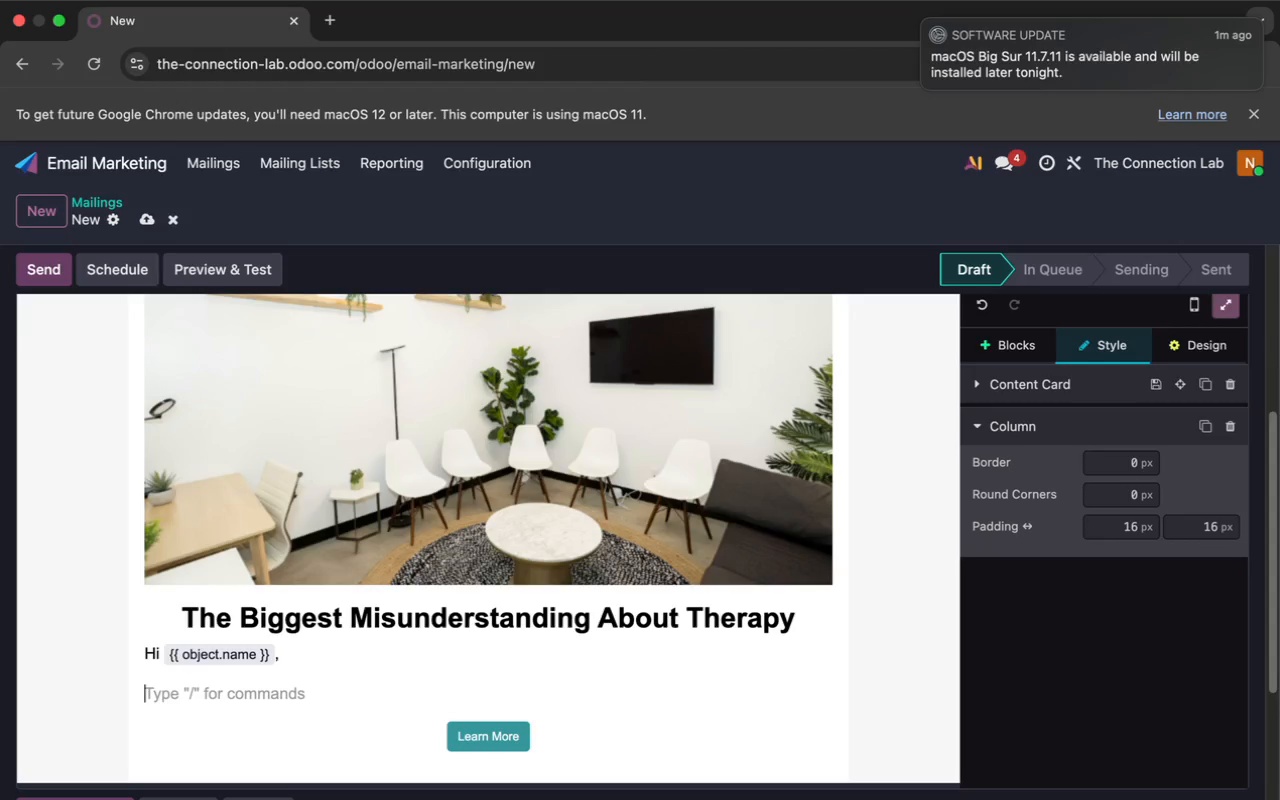 
type(For many people, considering counseling )
 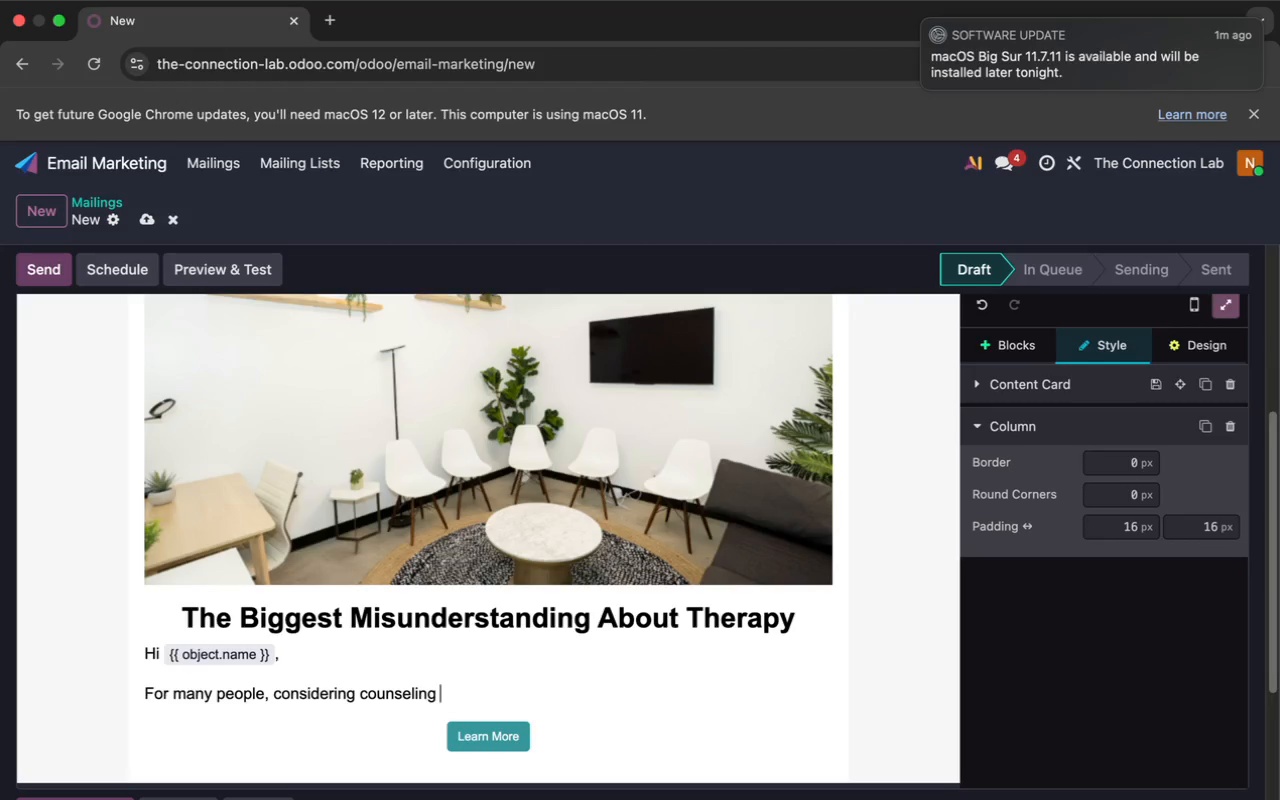 
type(things we hear from new clients is )
 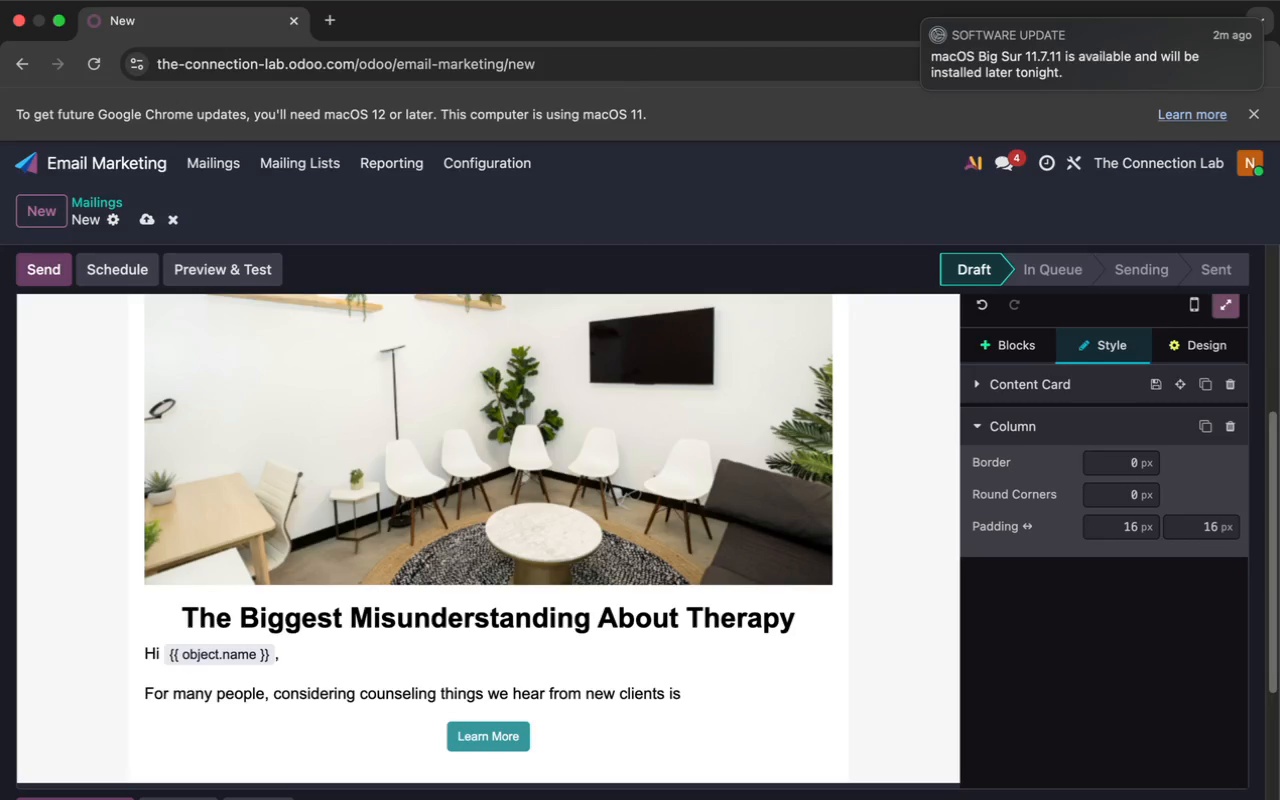 
key(Backspace)
 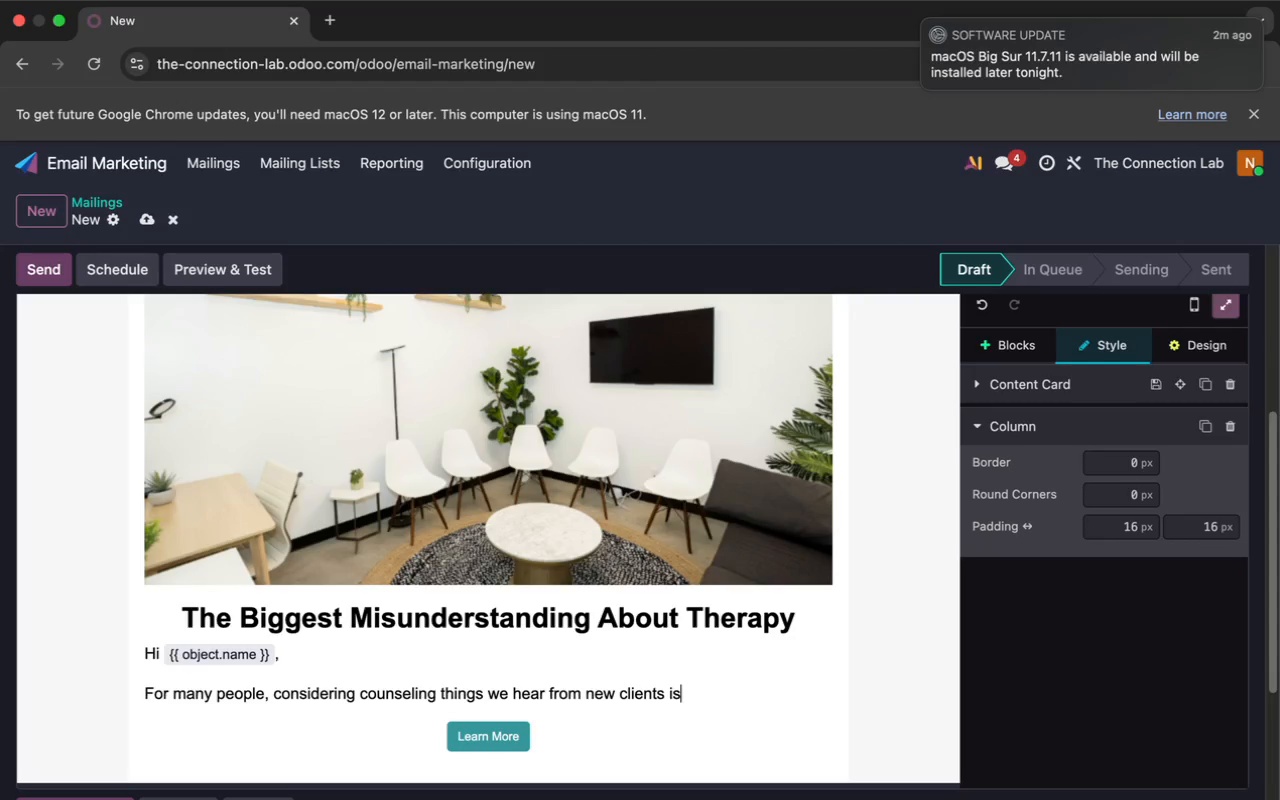 
key(Shift+Semicolon)
 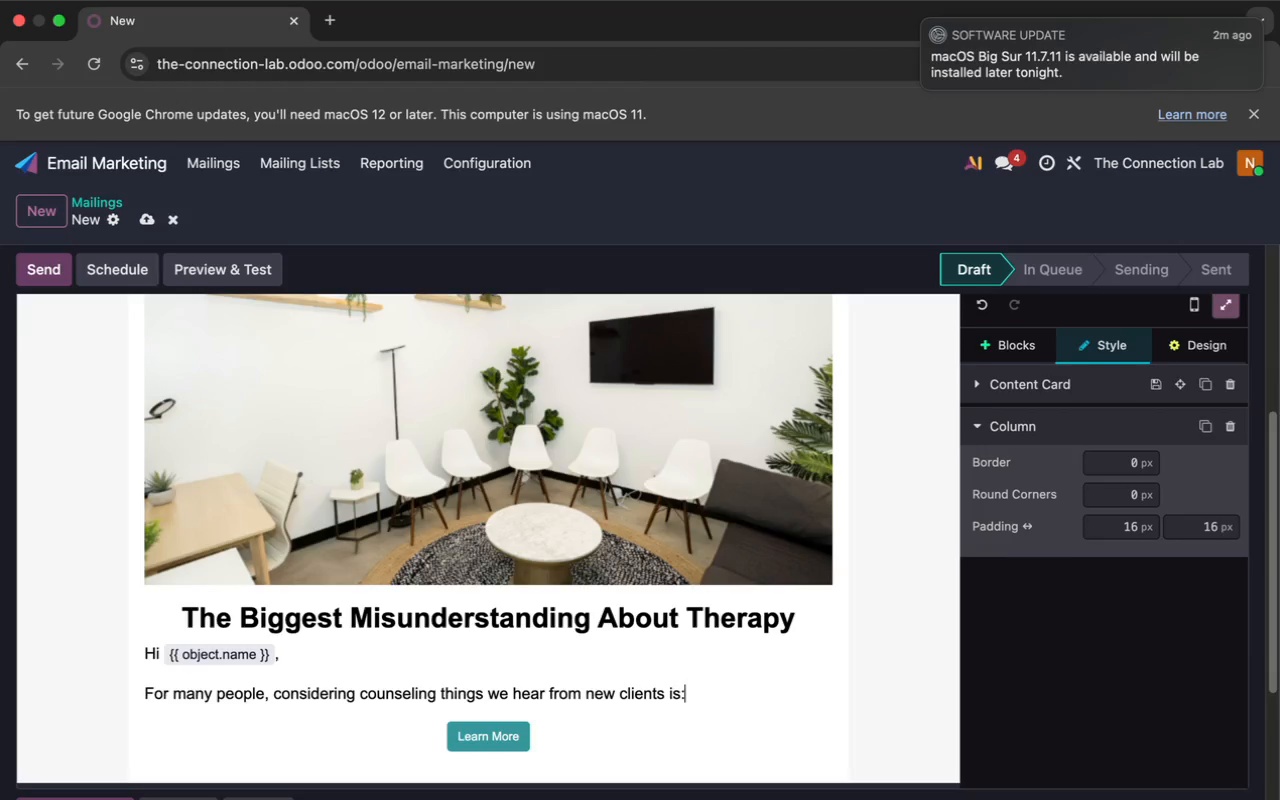 
key(Enter)
 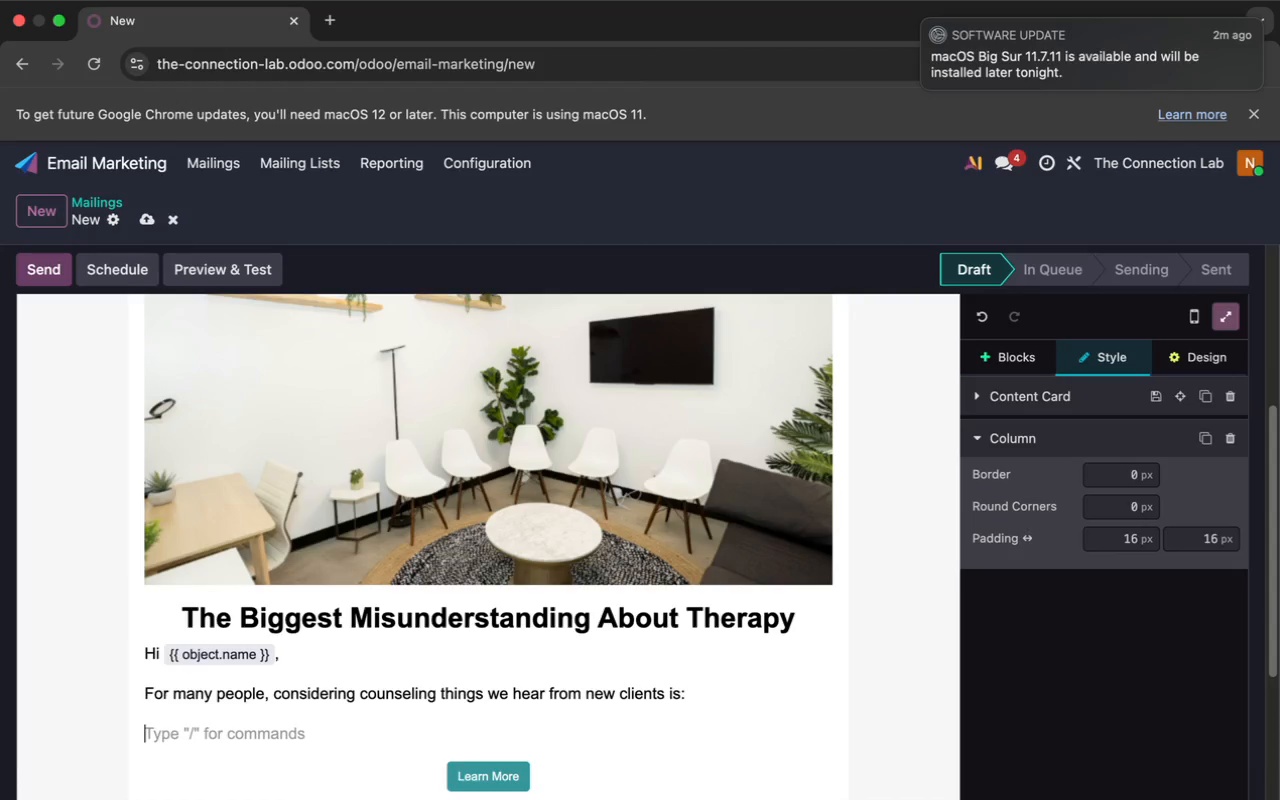 
key(Shift+Quote)
 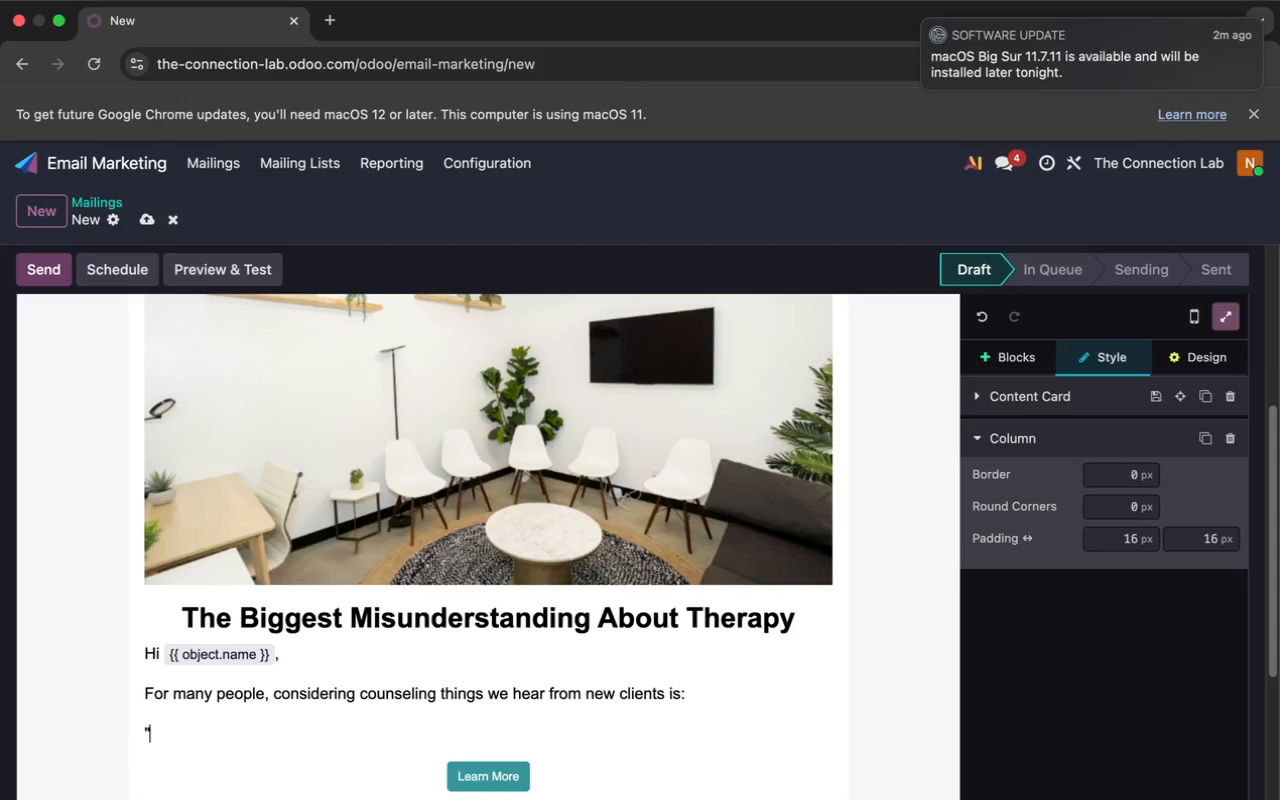 
hold_key(key=ShiftLeft, duration=0.47)
 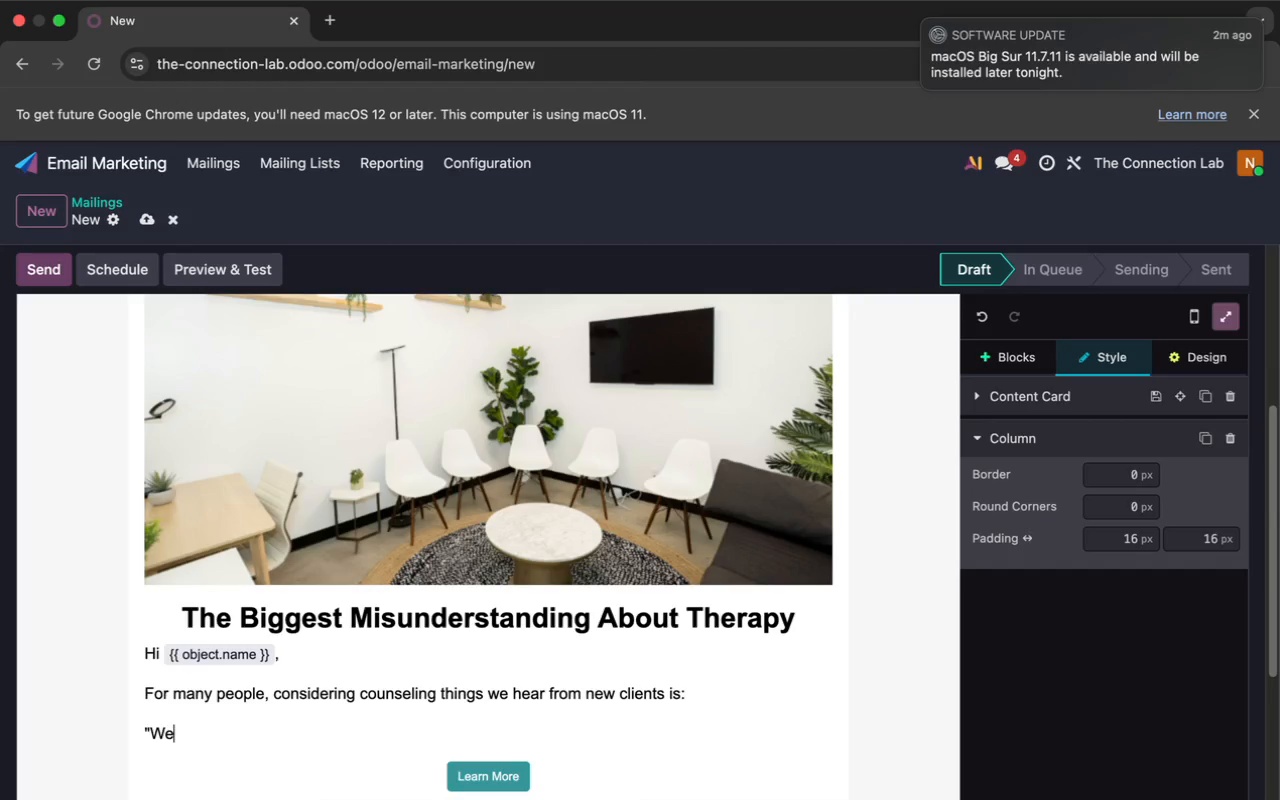 
hold_key(key=W, duration=0.35)
 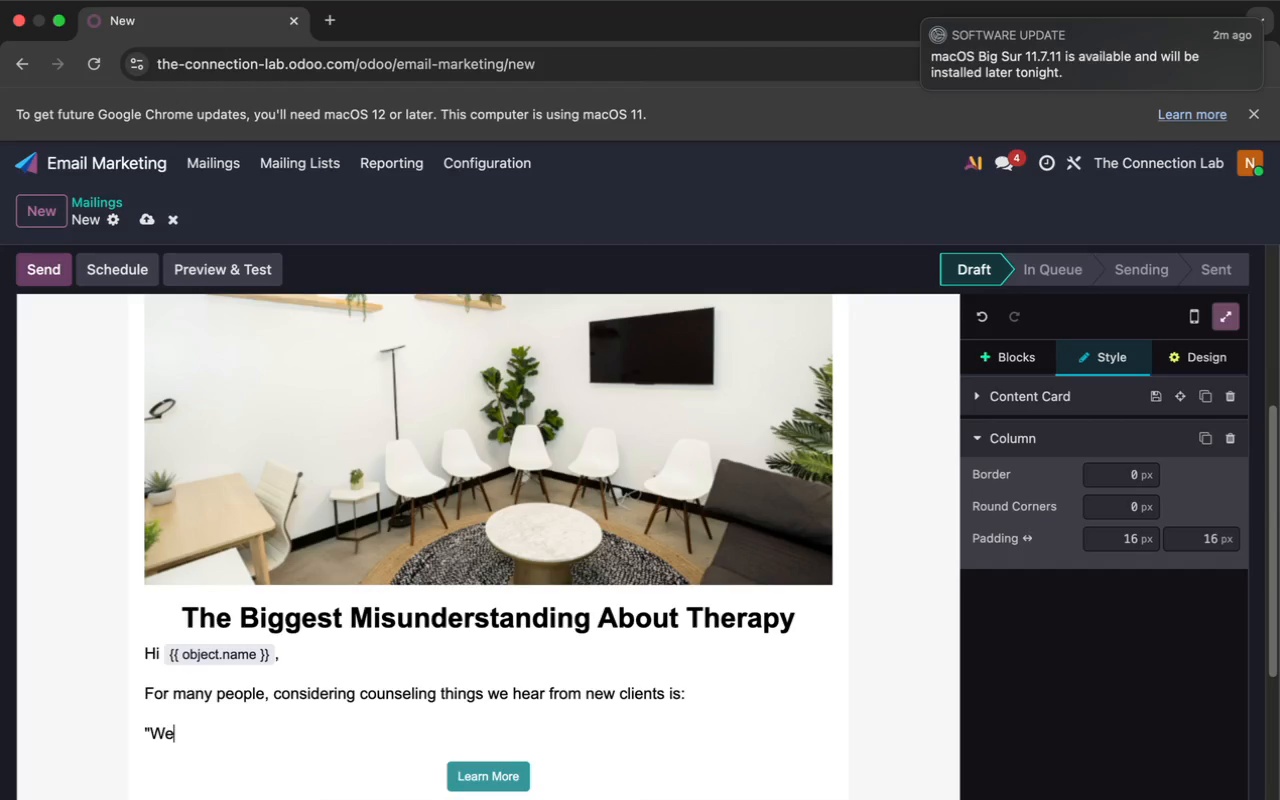 
type(e should probably have)
 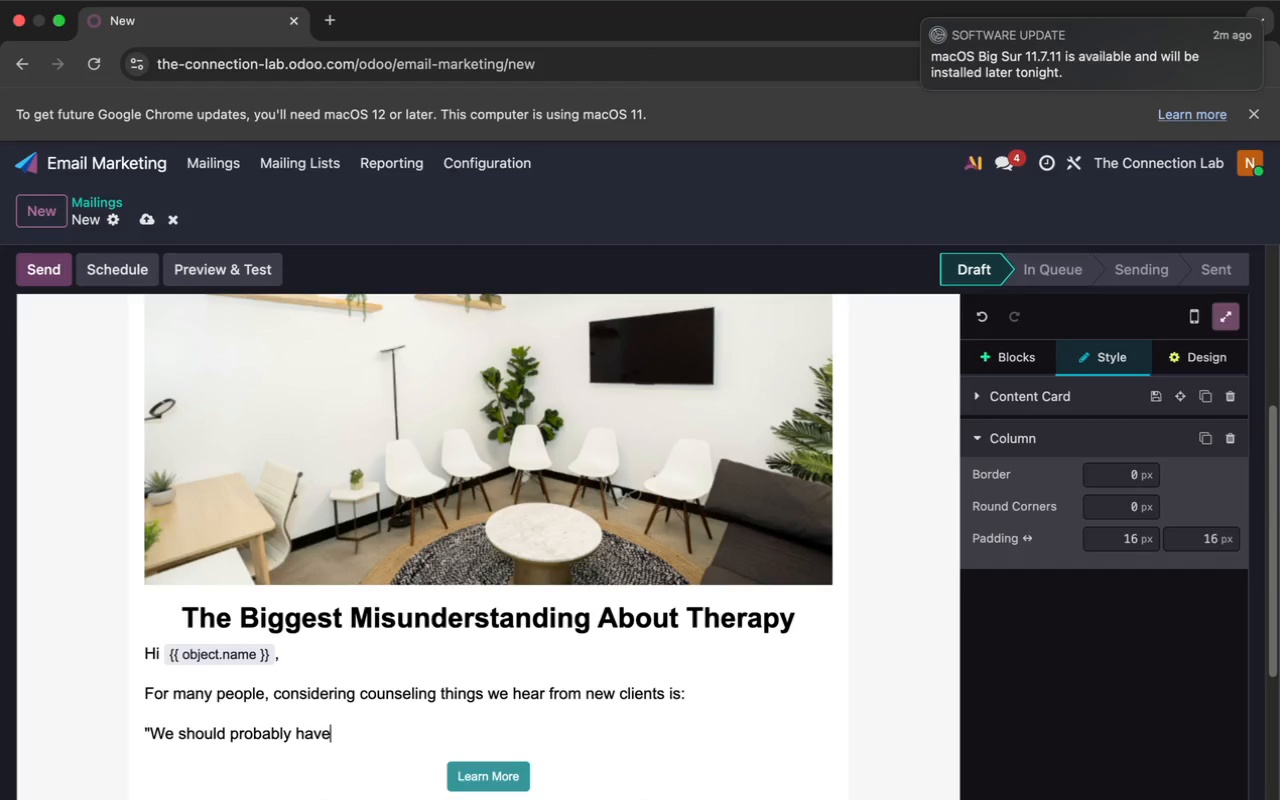 
wait(12.44)
 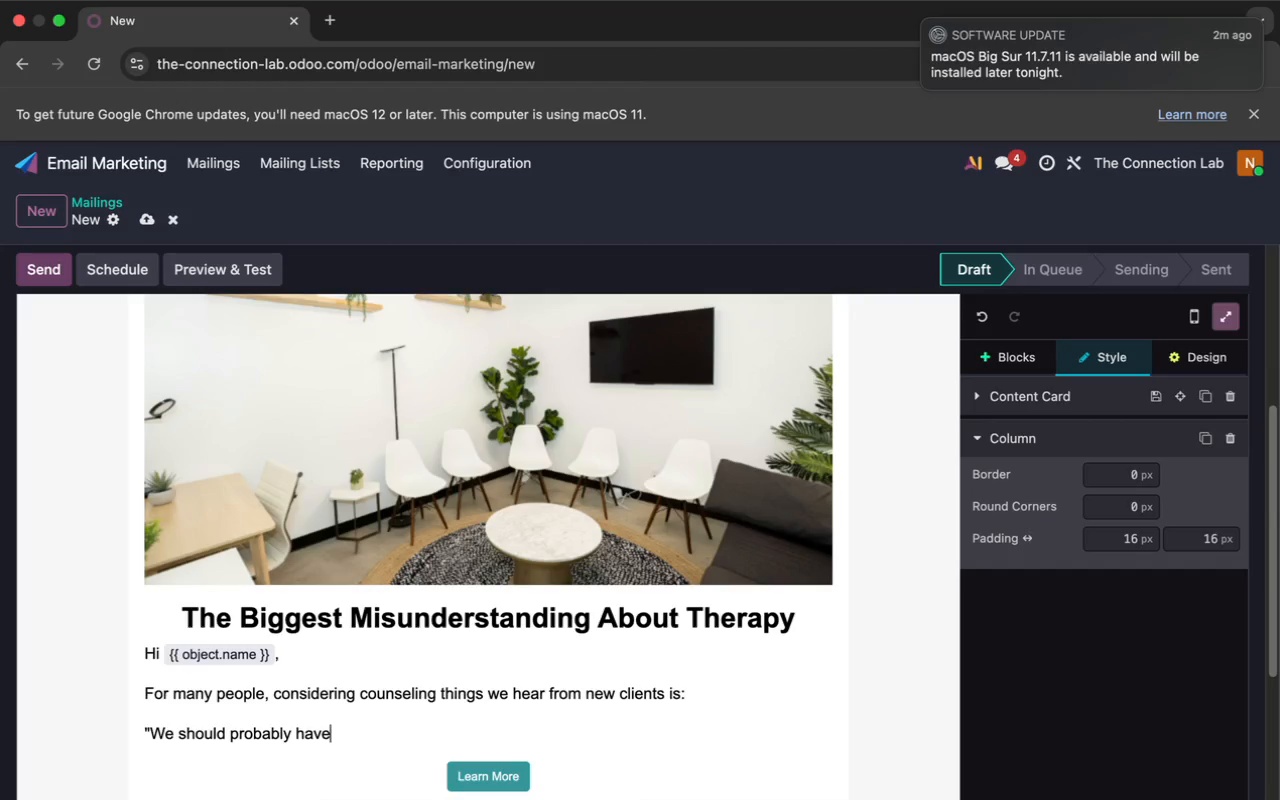 
type(done this sooner.")
 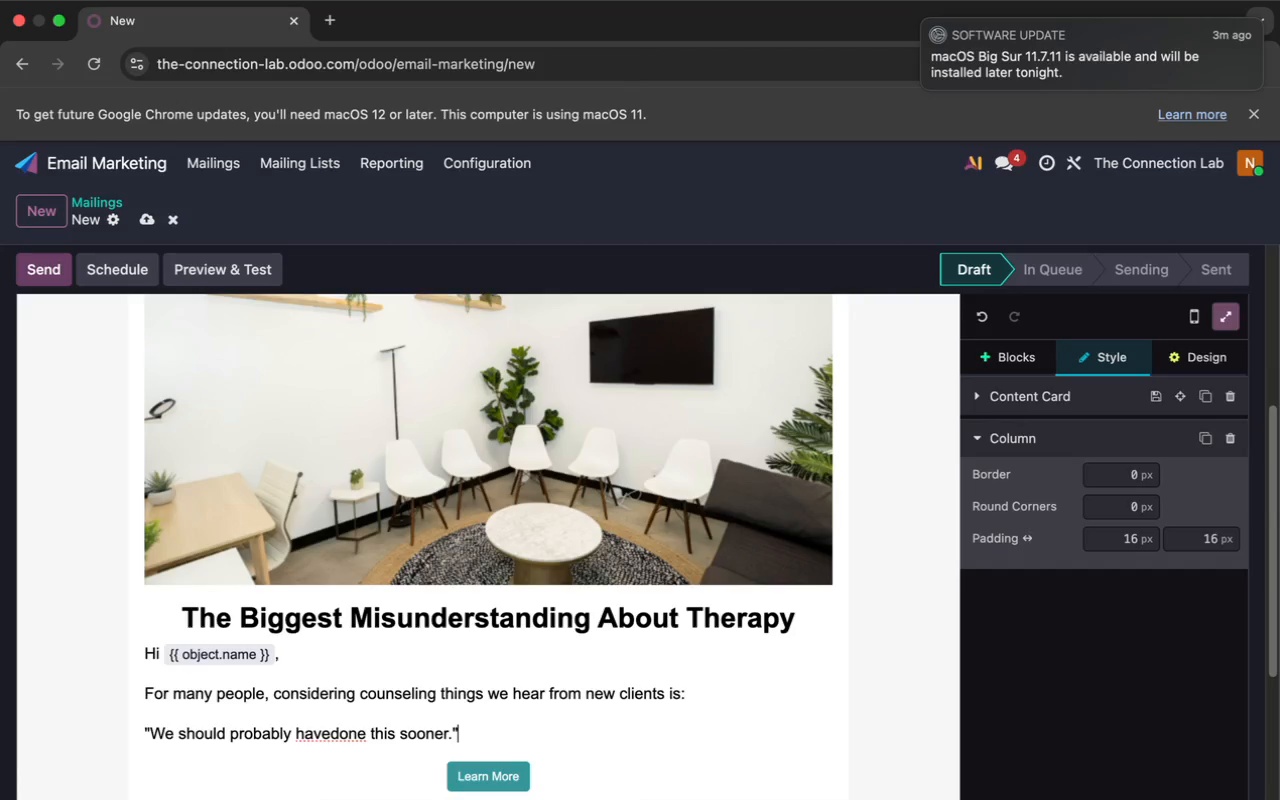 
key(ArrowLeft)
 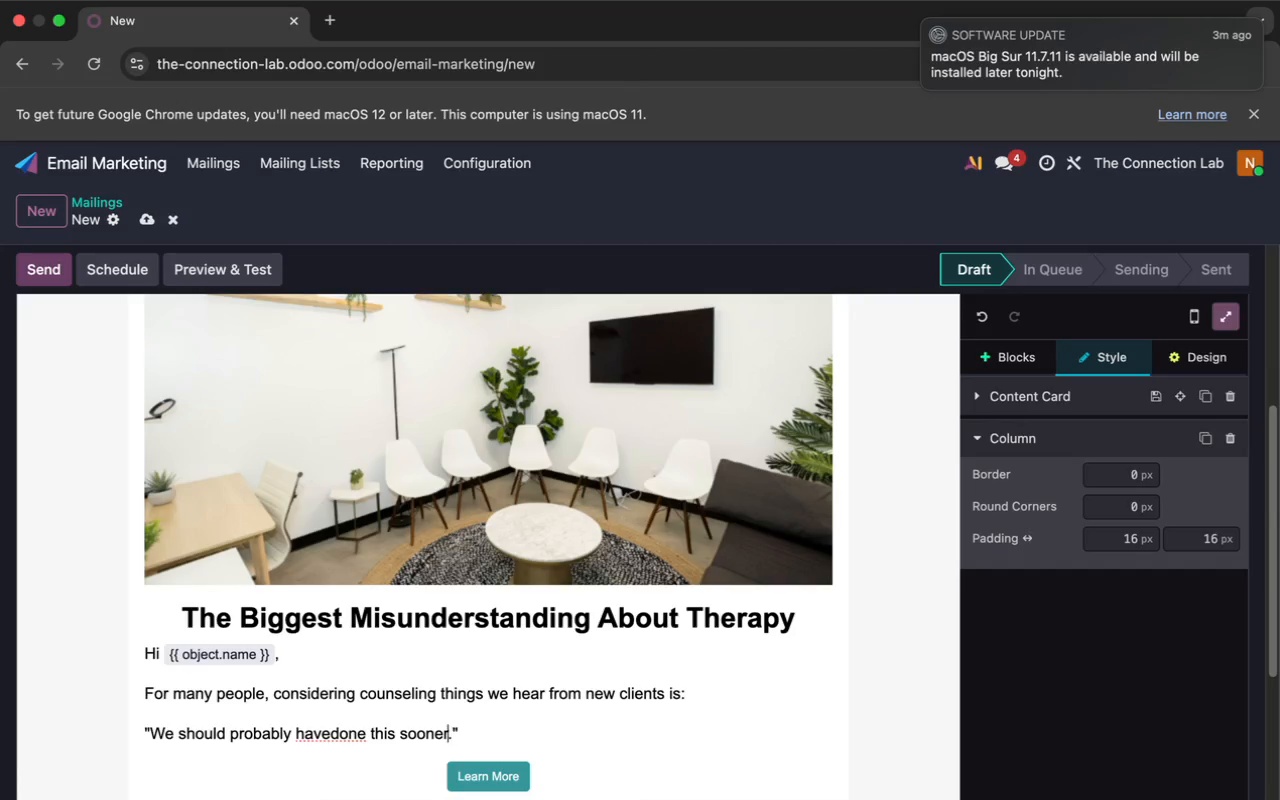 
key(ArrowLeft)
 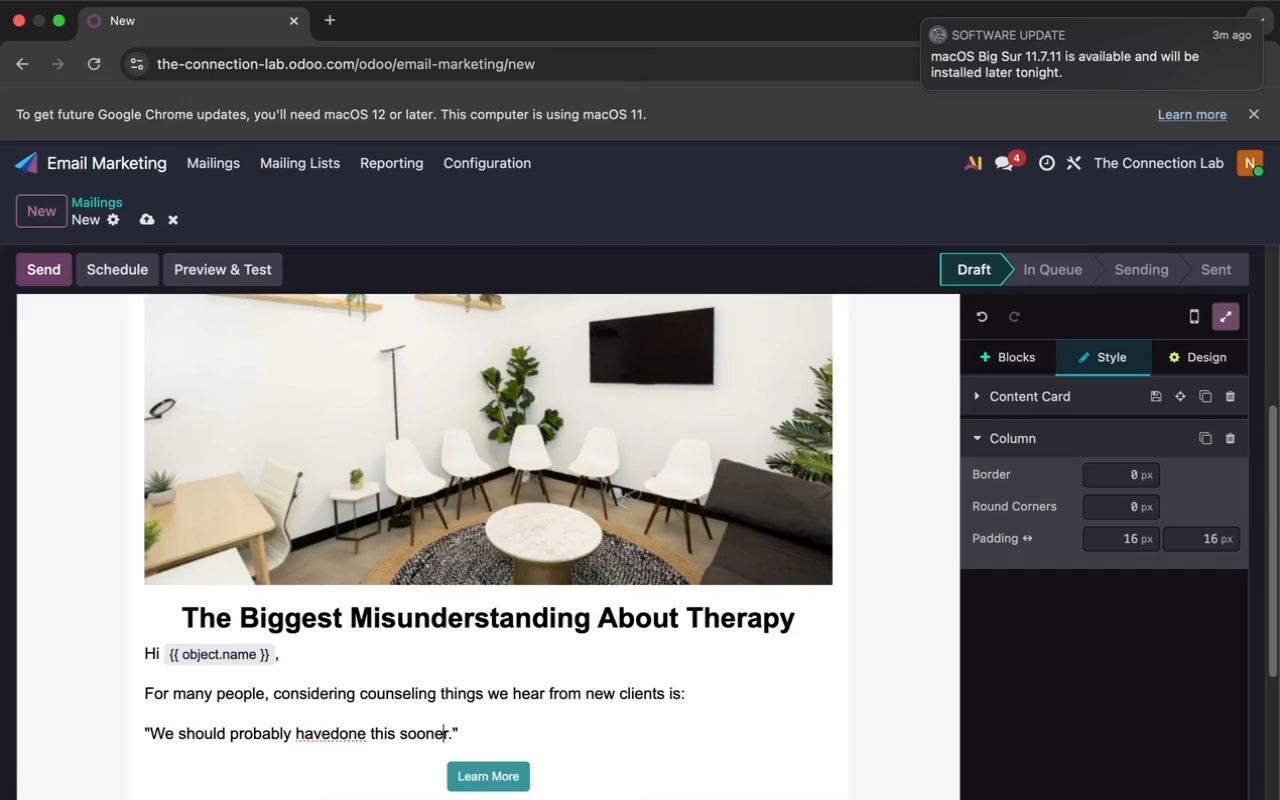 
key(ArrowLeft)
 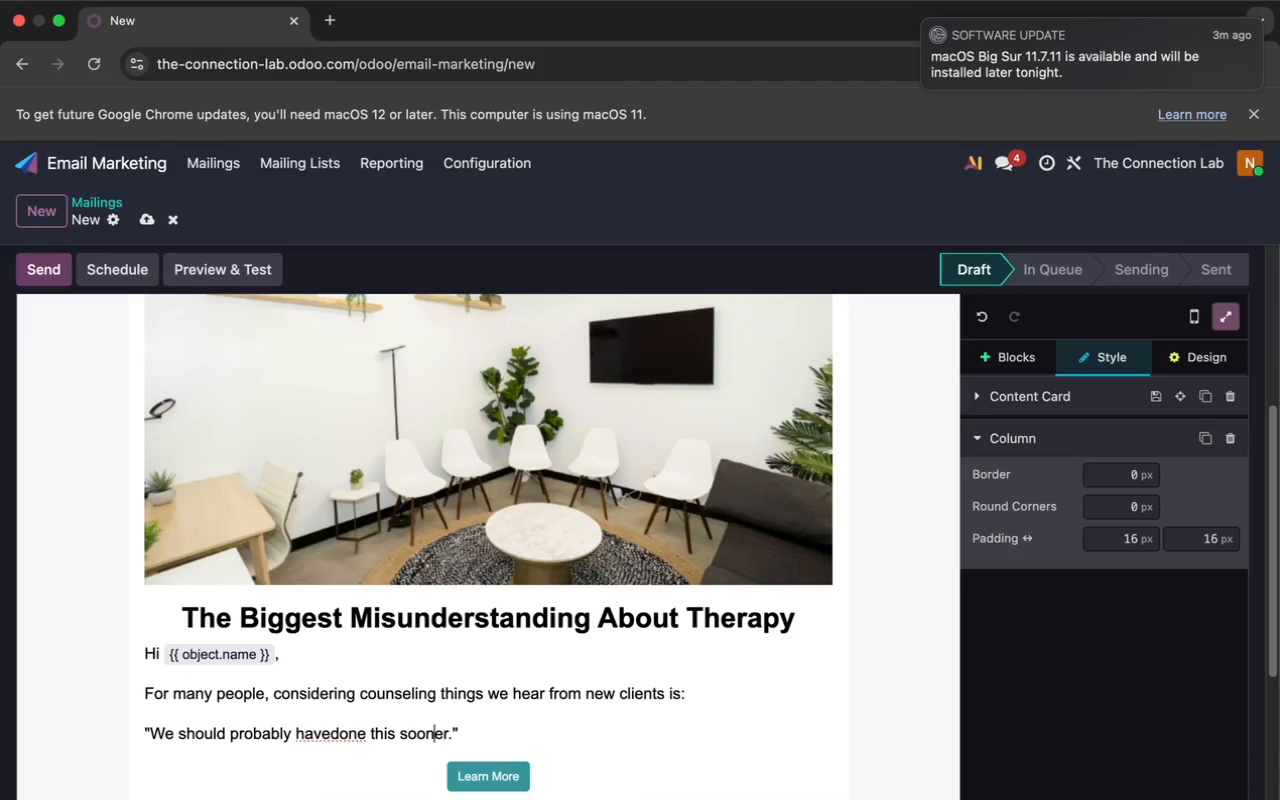 
key(ArrowLeft)
 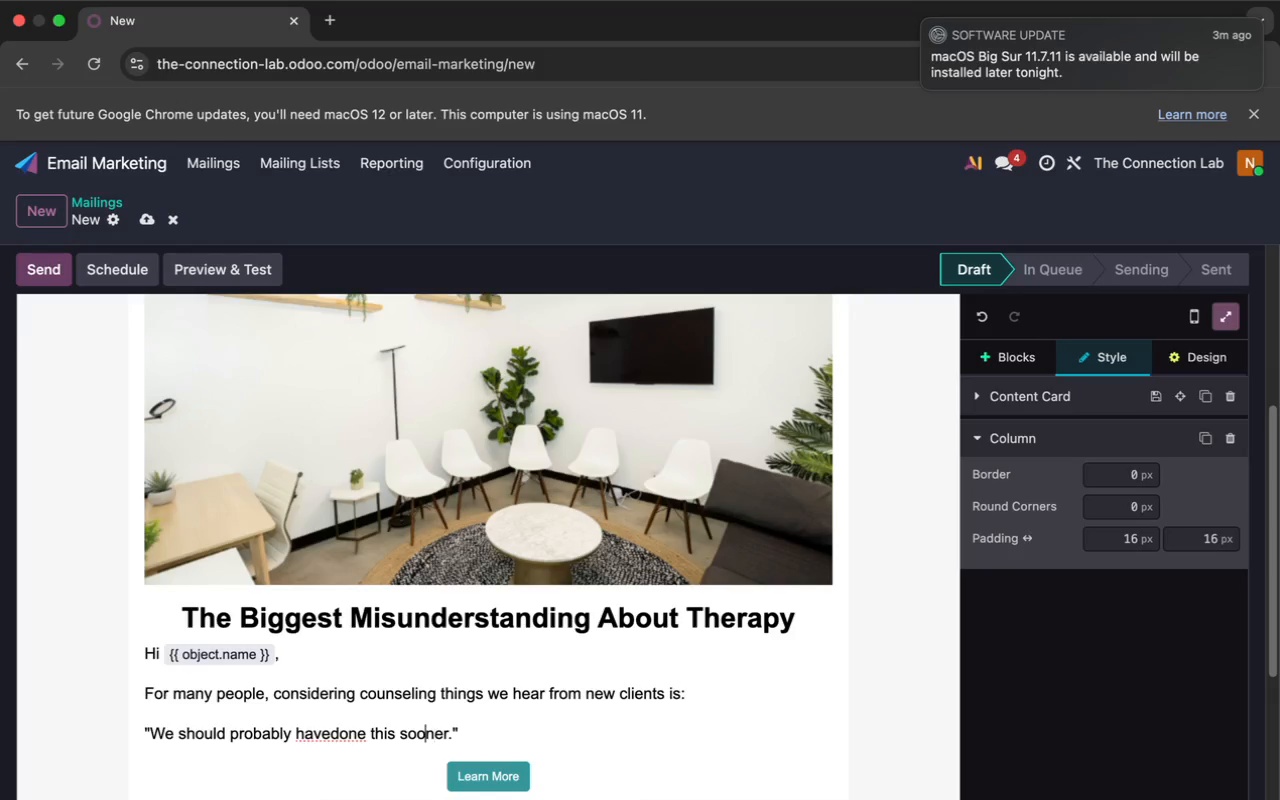 
key(ArrowLeft)
 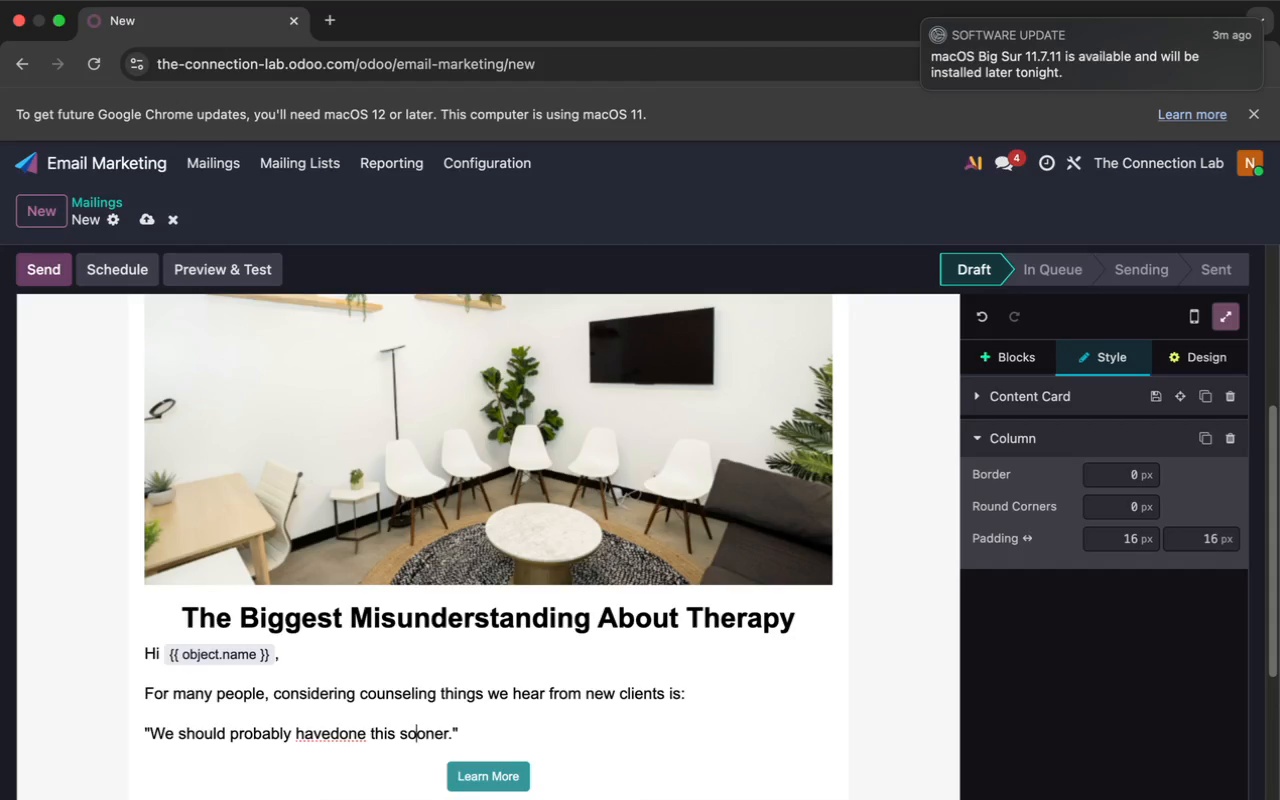 
key(ArrowLeft)
 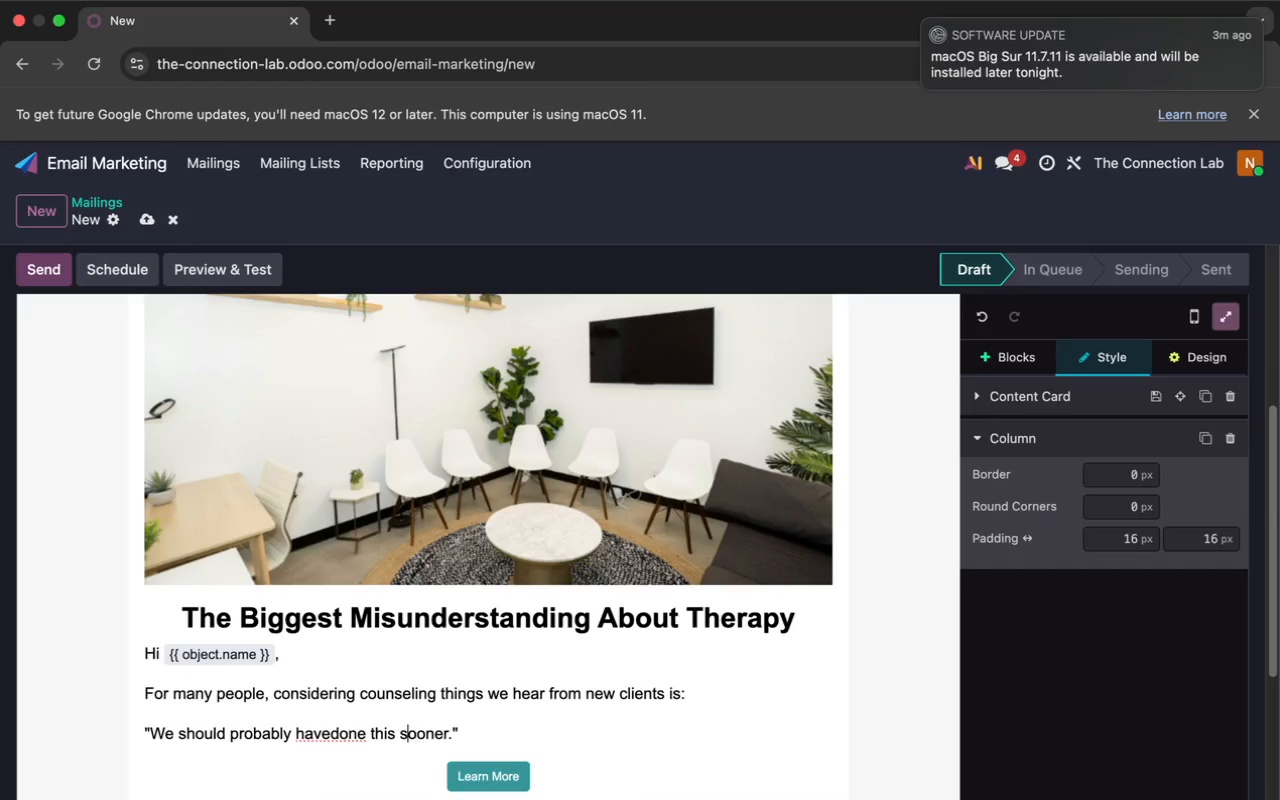 
key(ArrowLeft)
 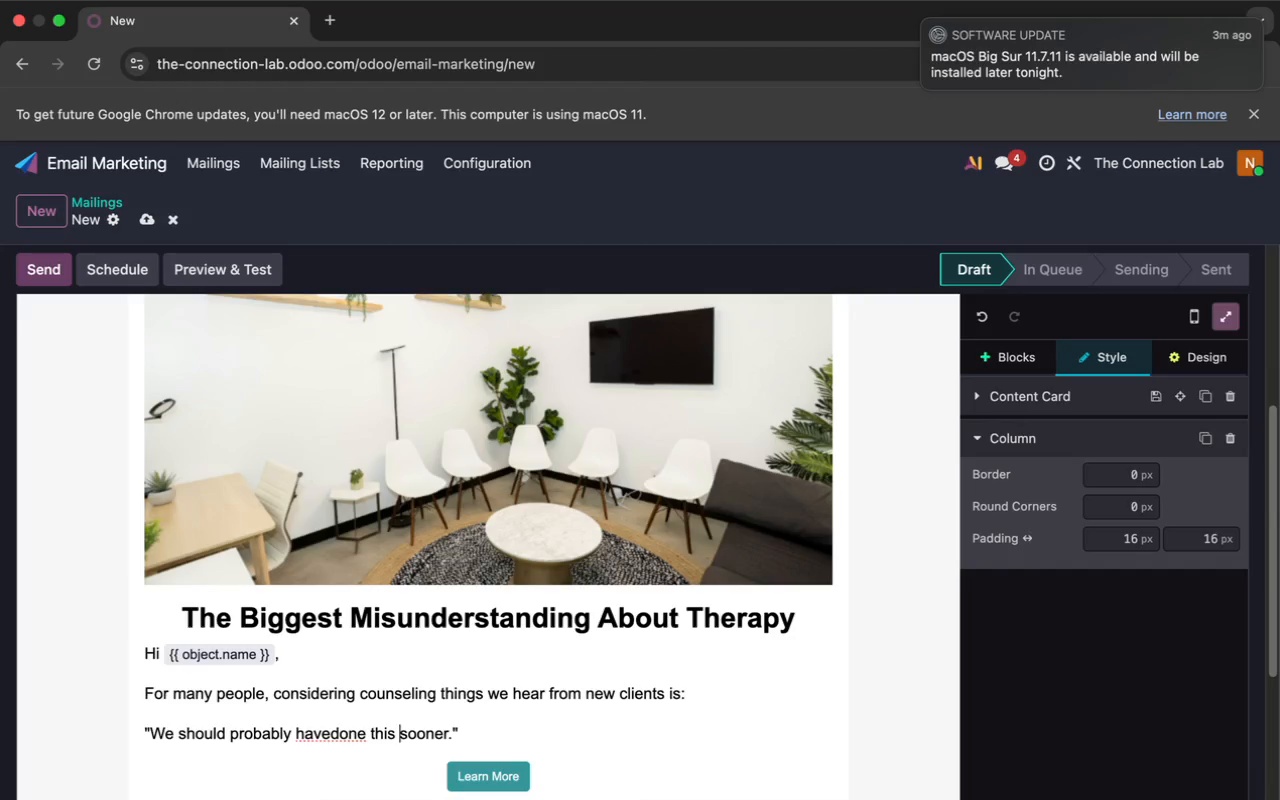 
key(ArrowLeft)
 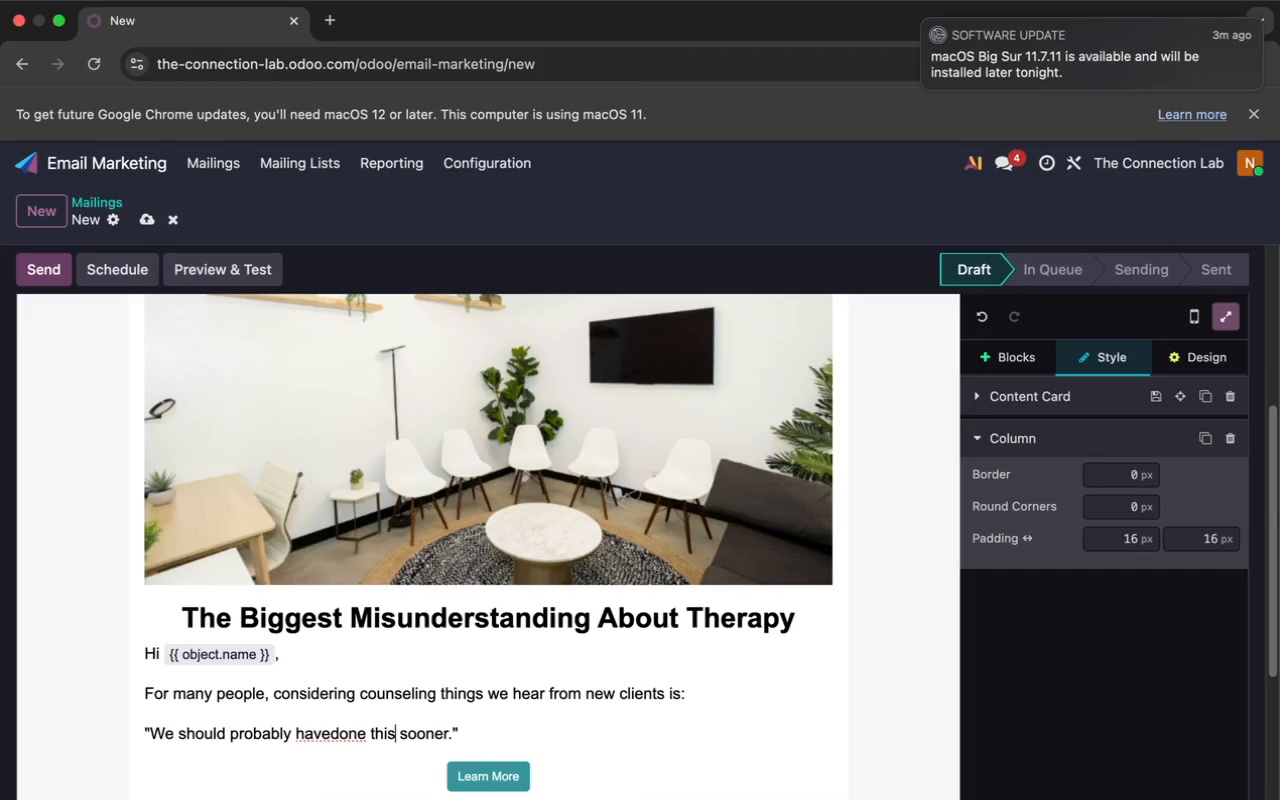 
key(ArrowLeft)
 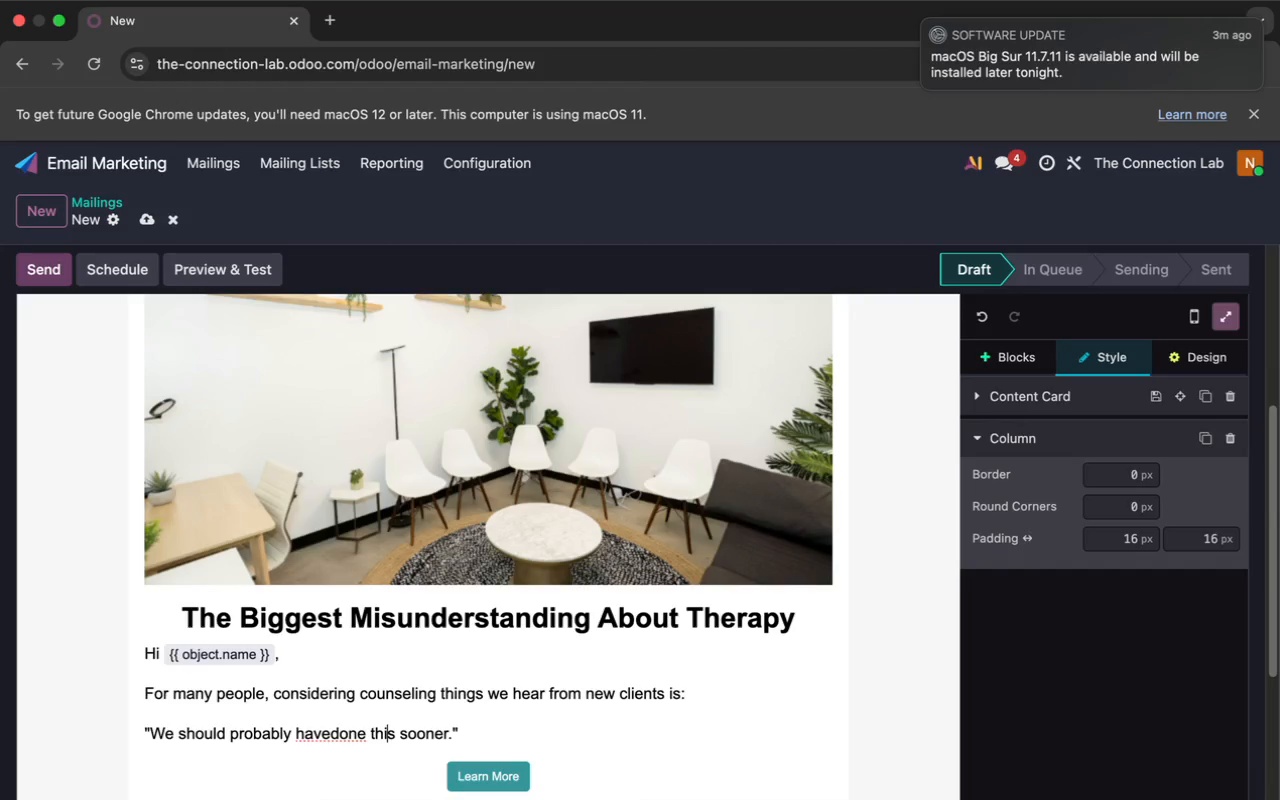 
key(ArrowLeft)
 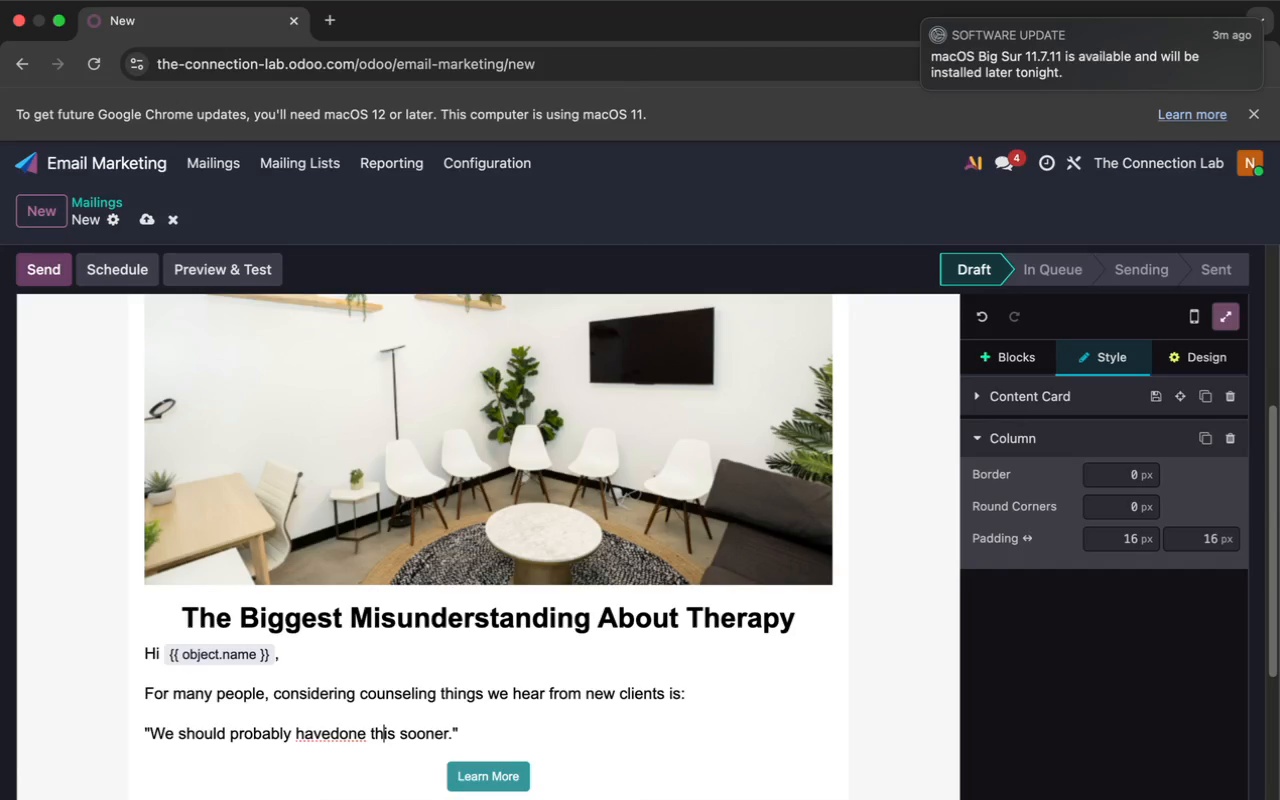 
key(ArrowLeft)
 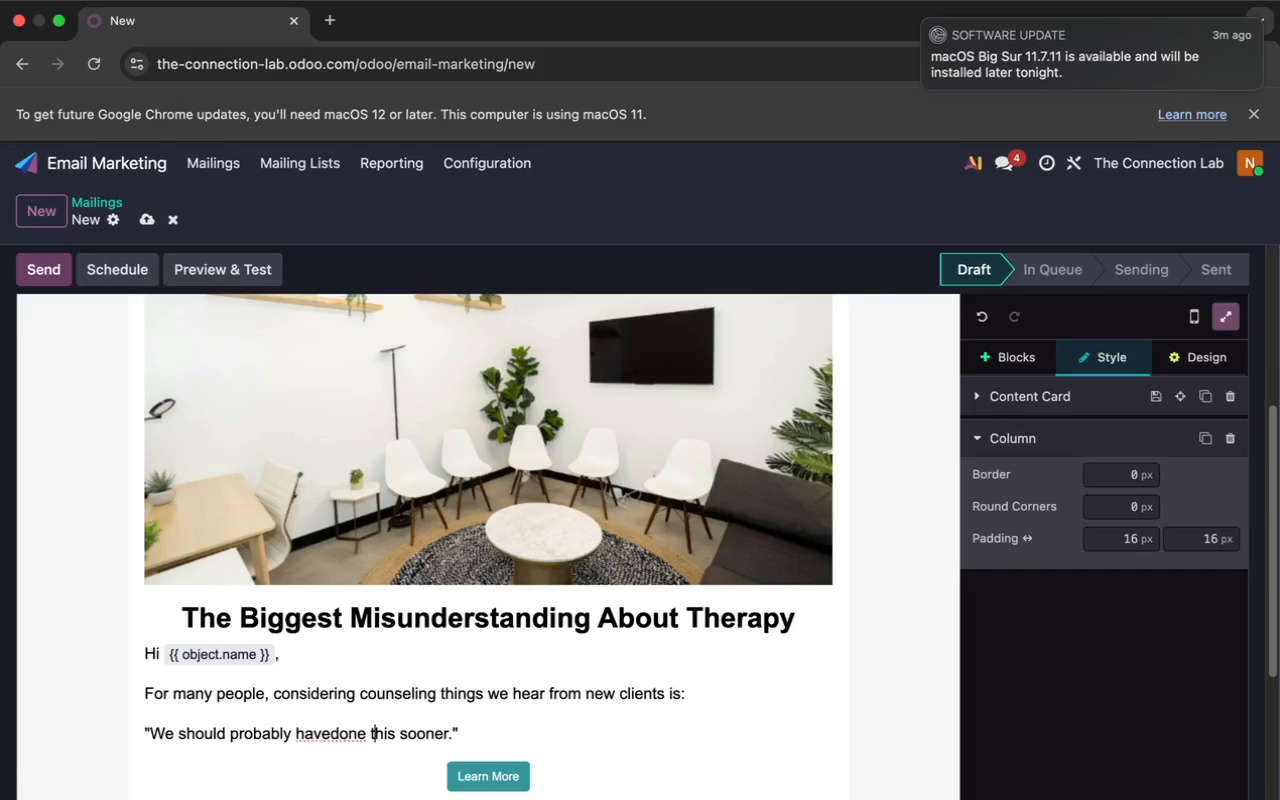 
key(ArrowLeft)
 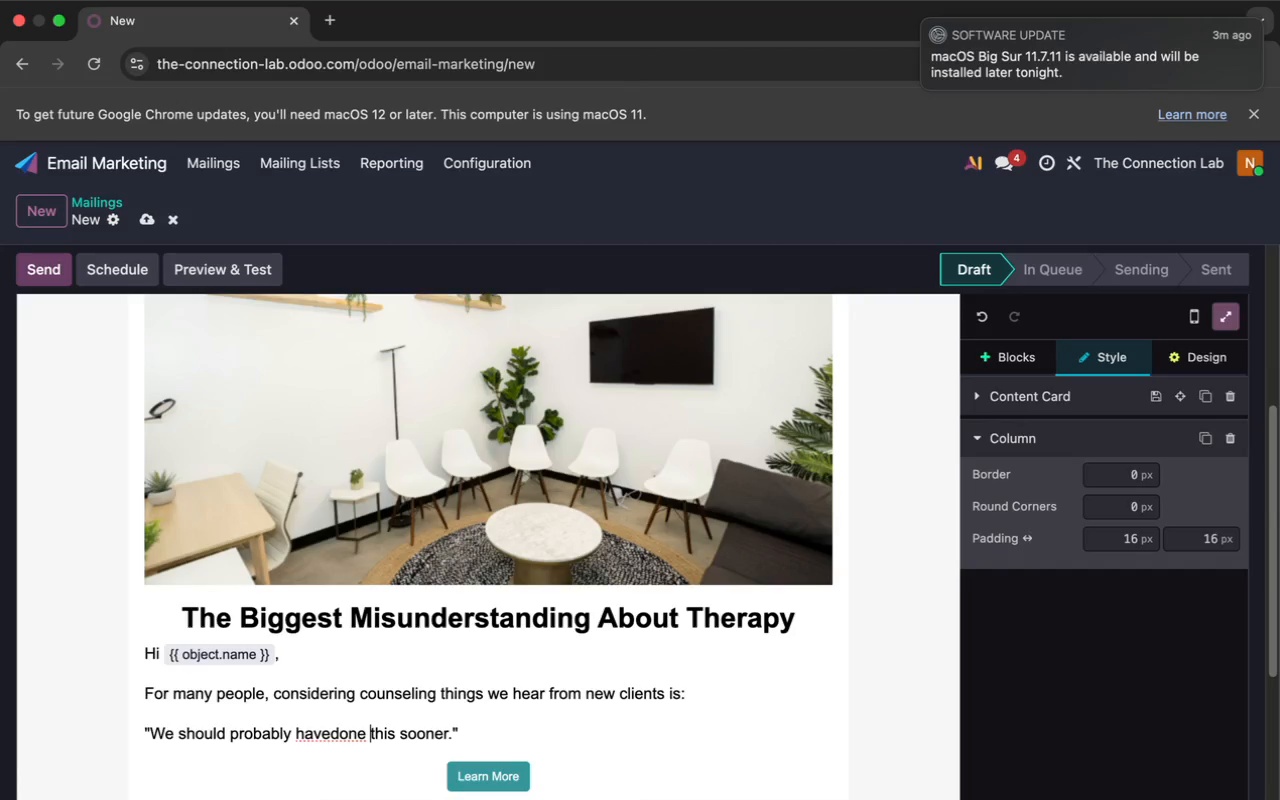 
key(ArrowLeft)
 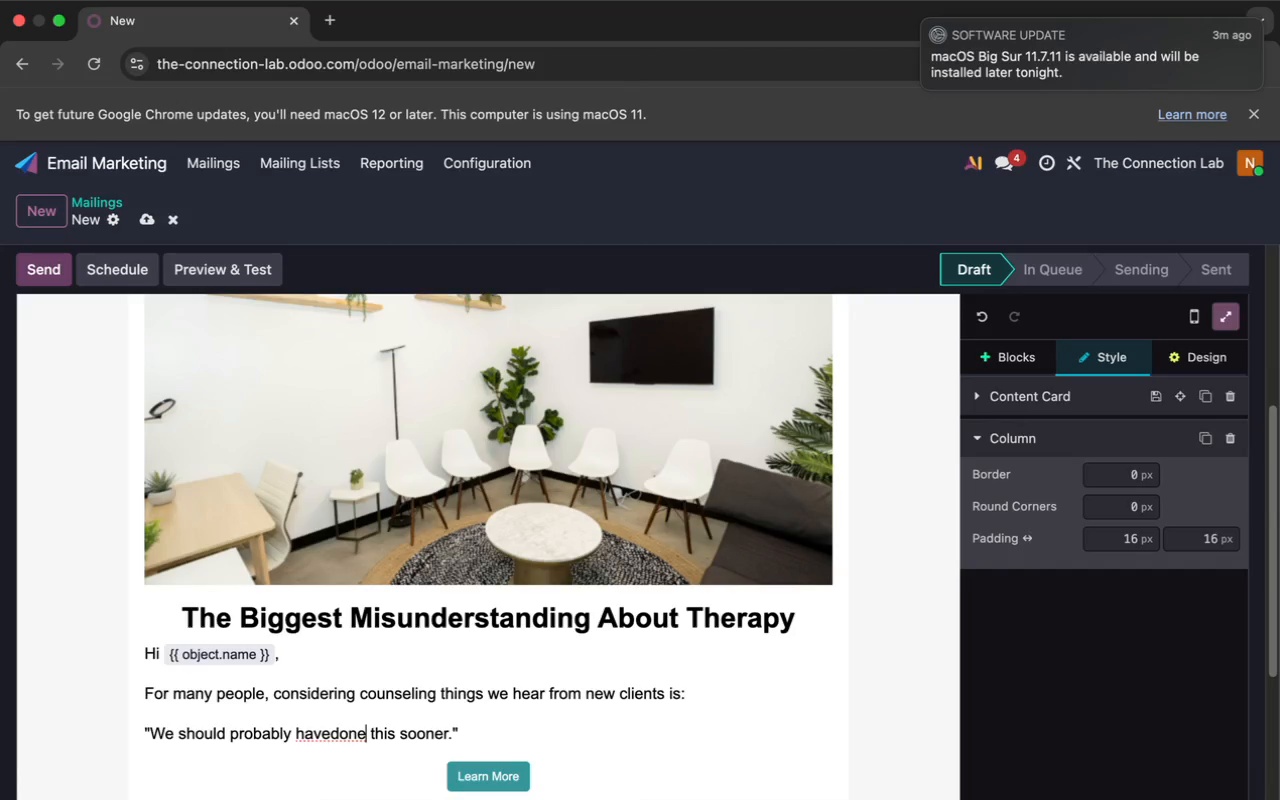 
key(ArrowLeft)
 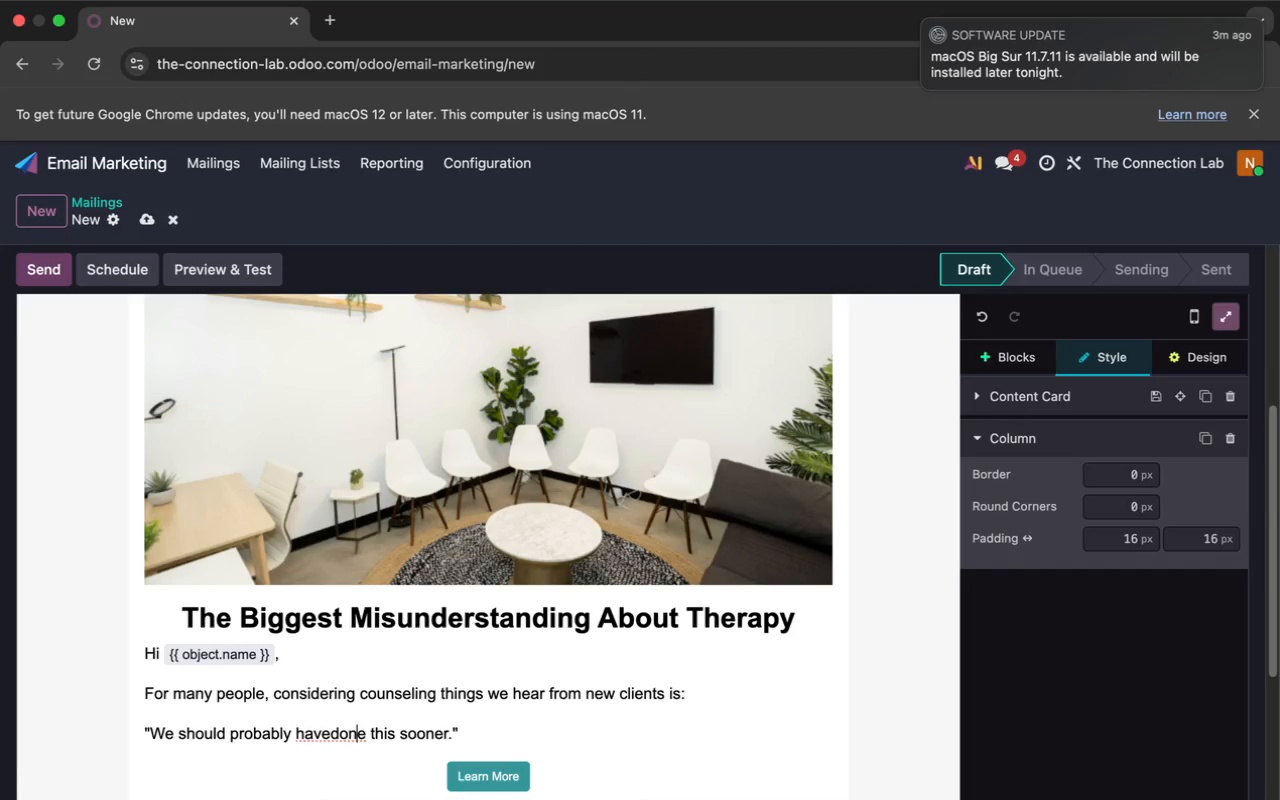 
key(ArrowLeft)
 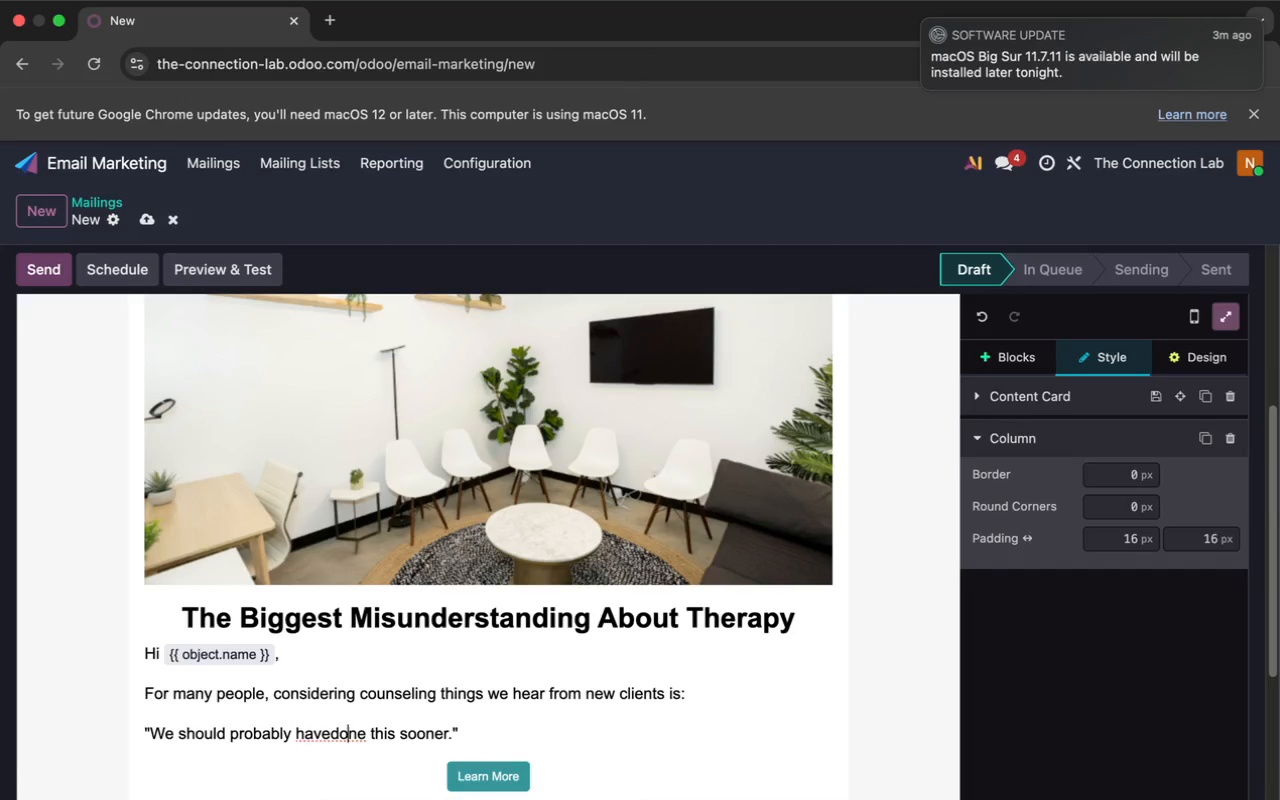 
key(ArrowLeft)
 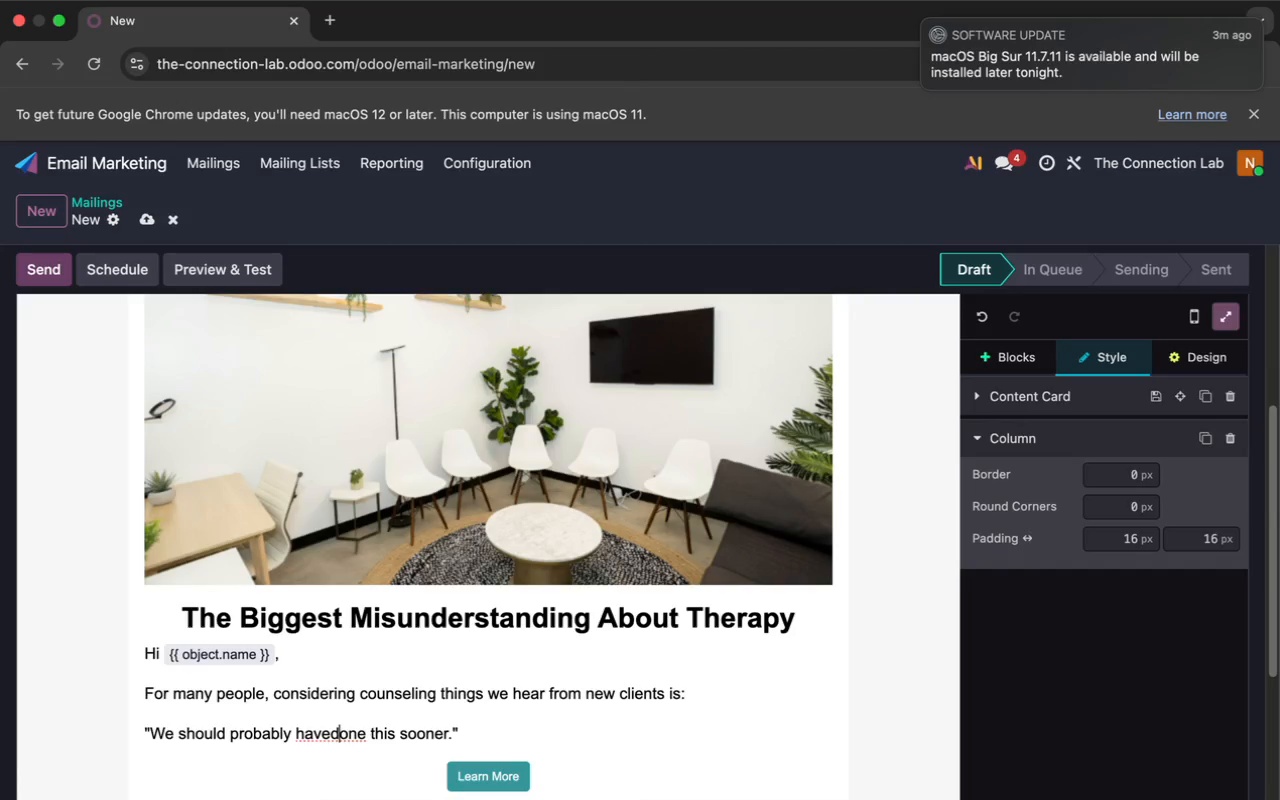 
key(ArrowLeft)
 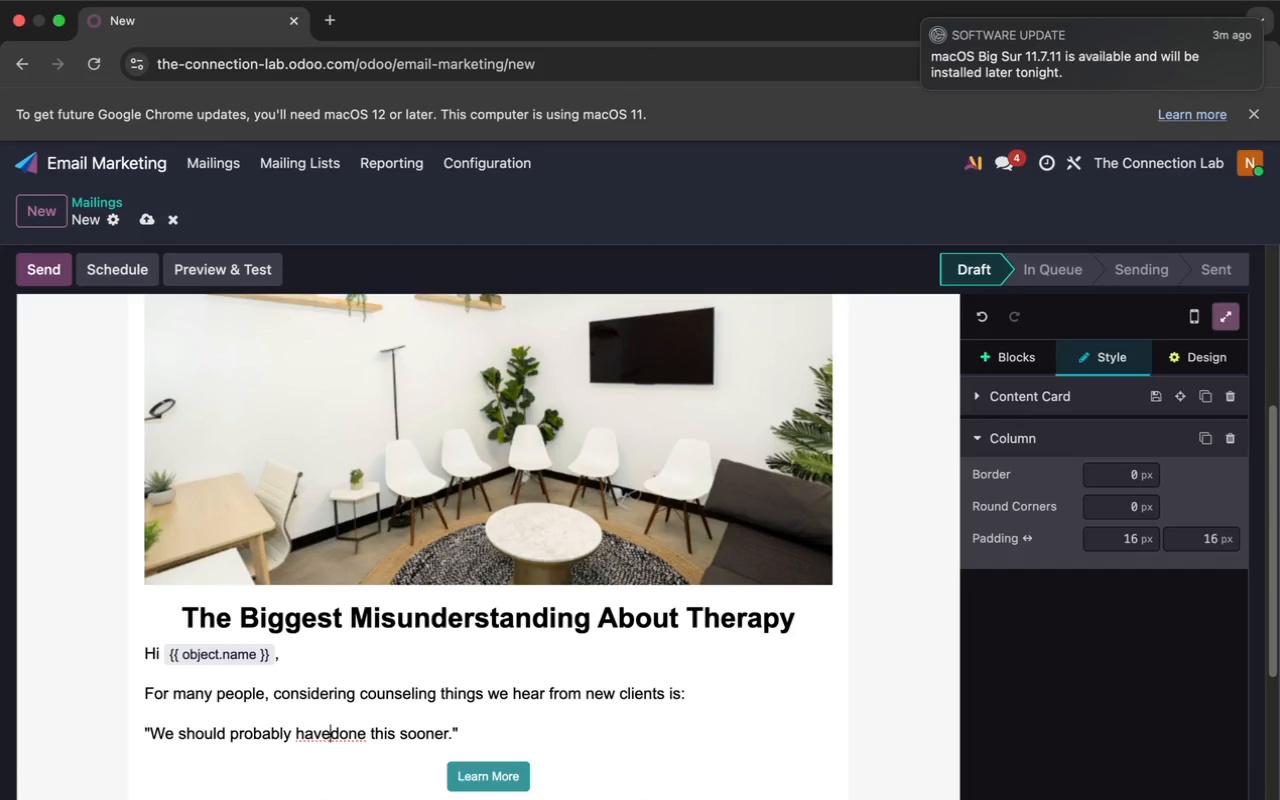 
key(ArrowLeft)
 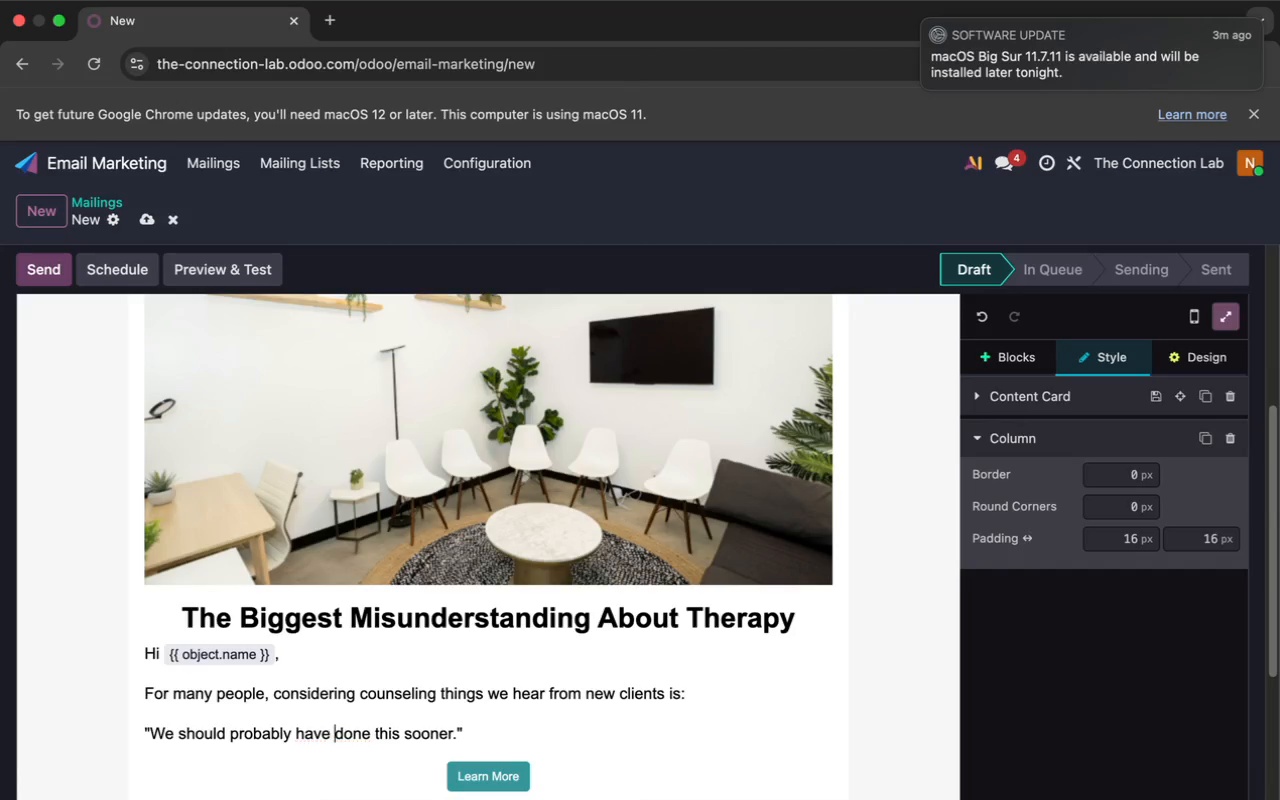 
key(Space)
 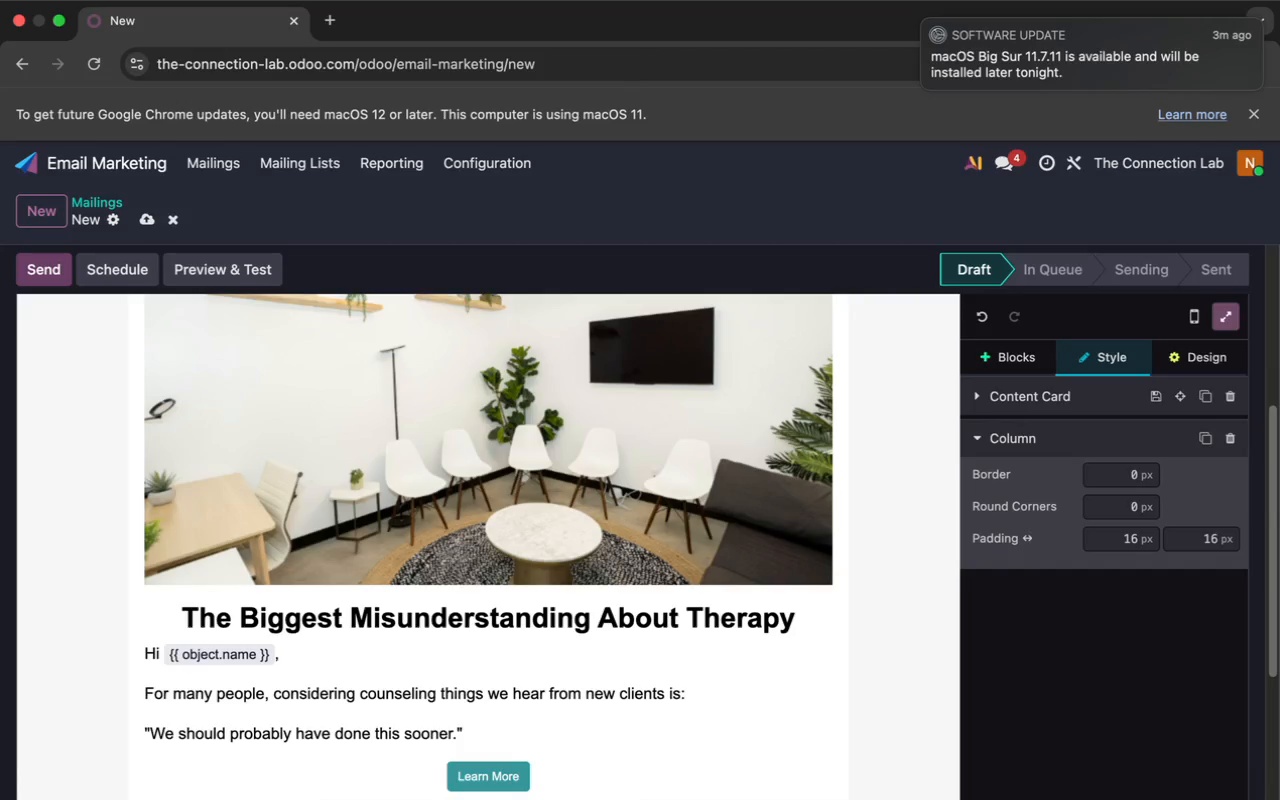 
key(ArrowRight)
 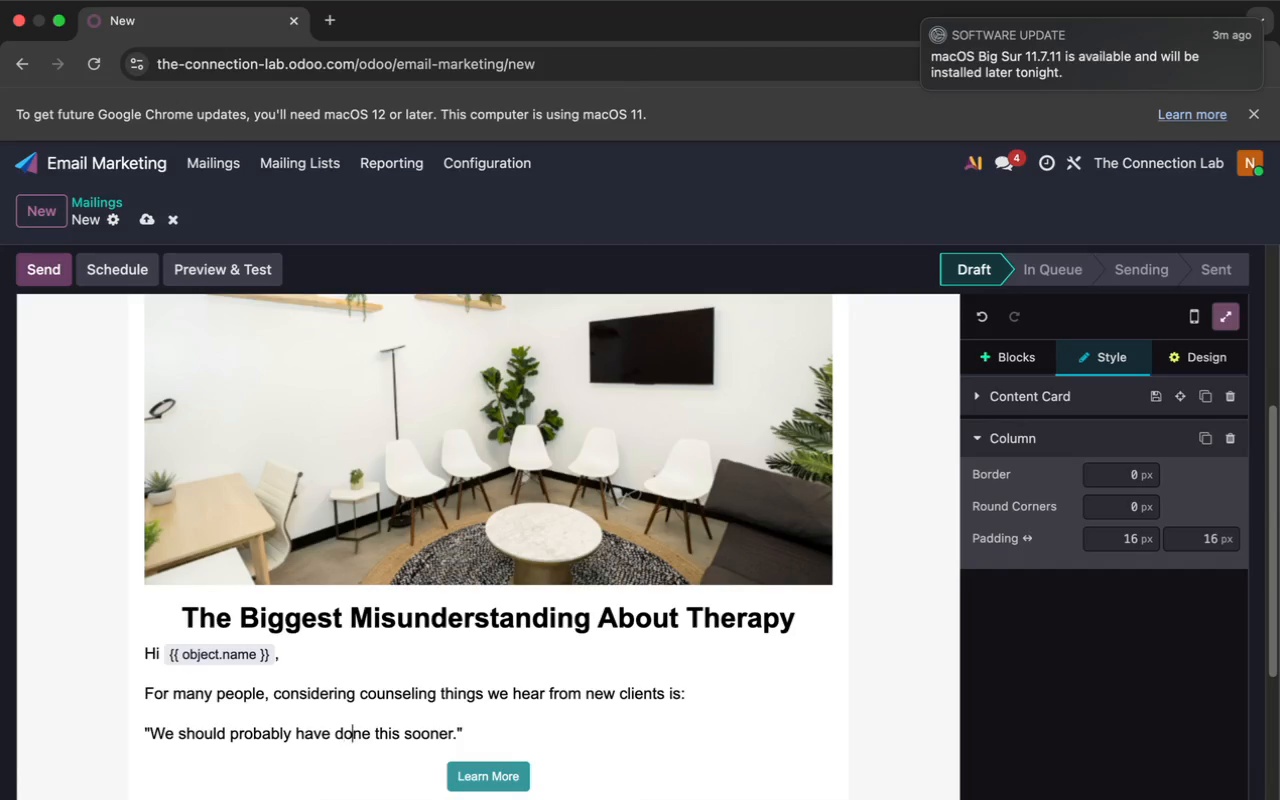 
key(ArrowRight)
 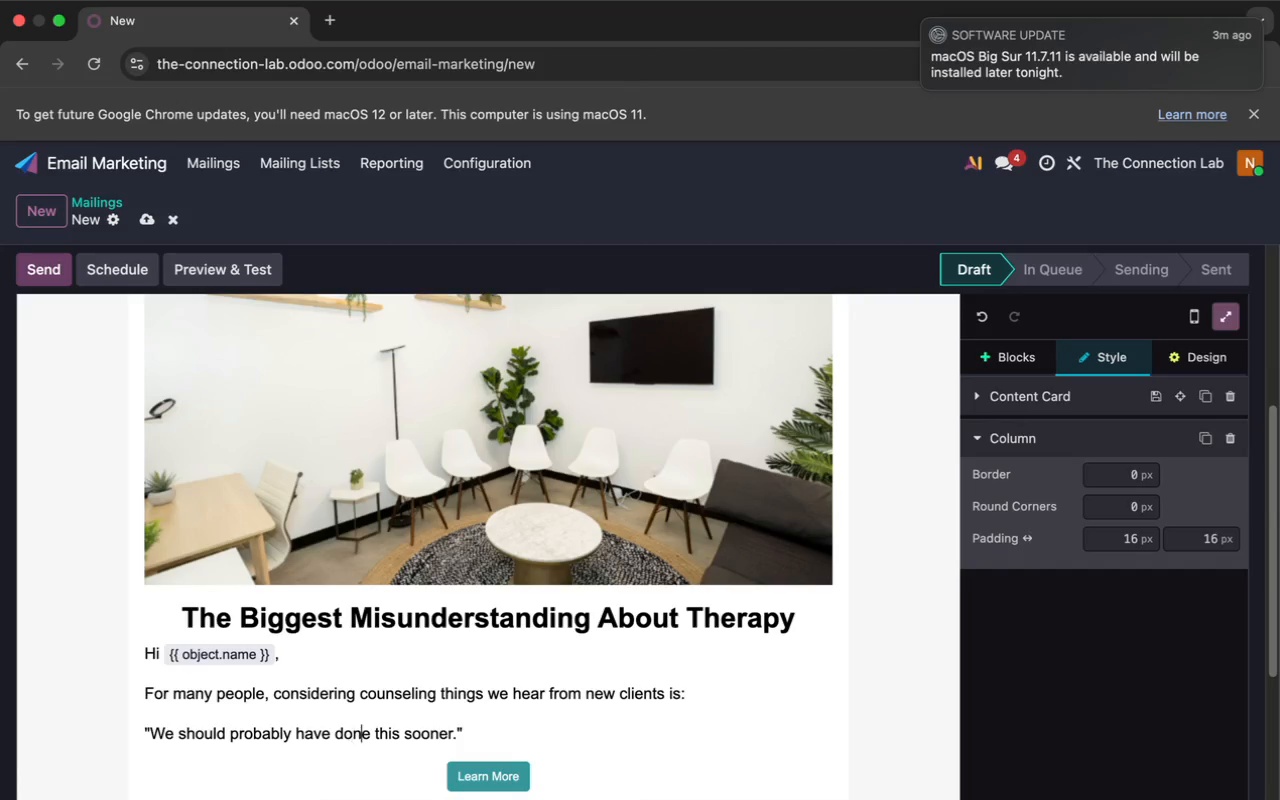 
key(ArrowRight)
 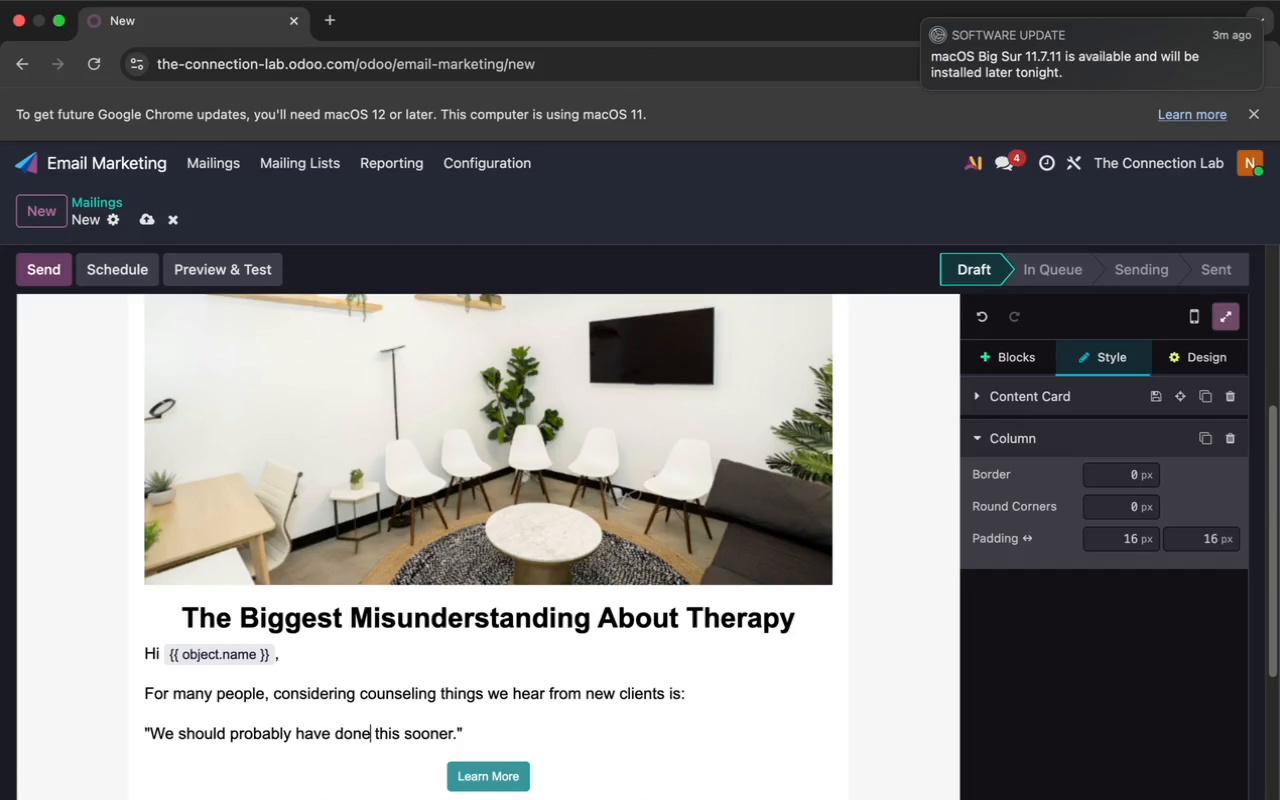 
key(ArrowRight)
 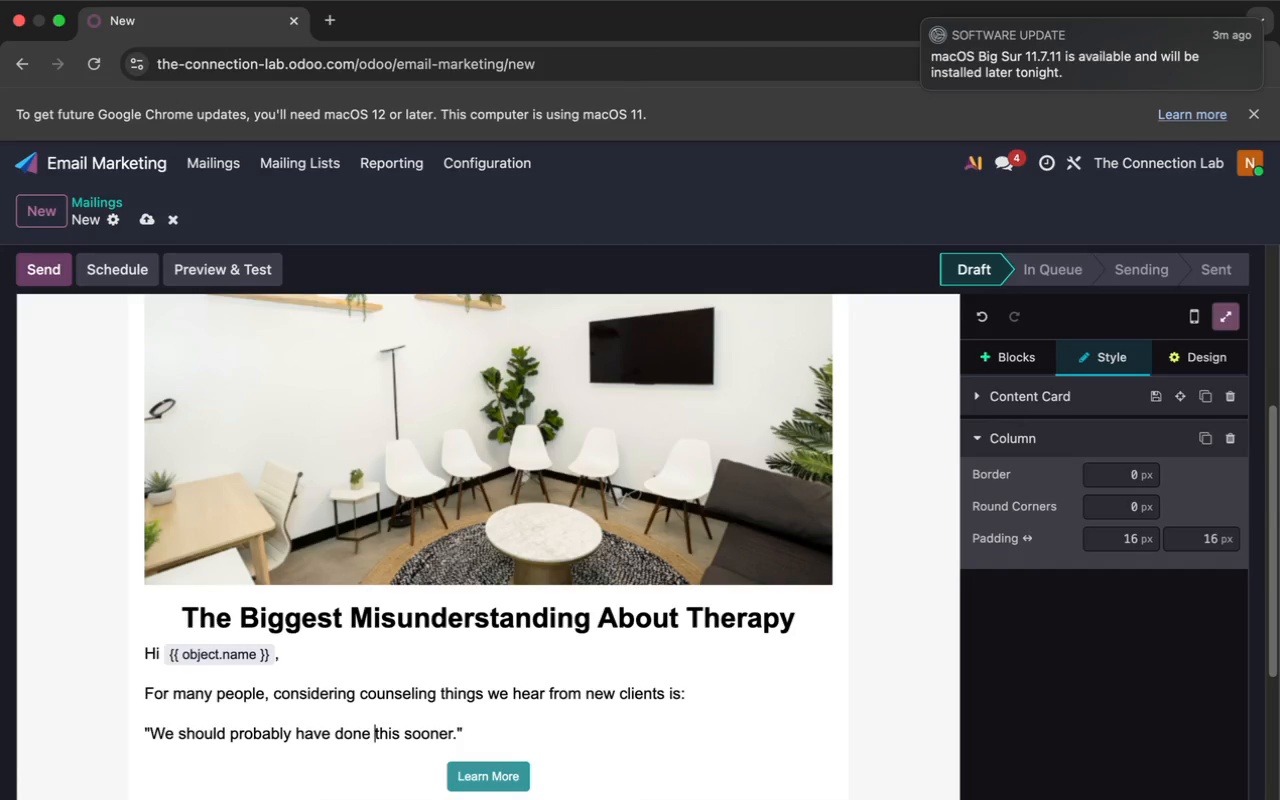 
key(ArrowRight)
 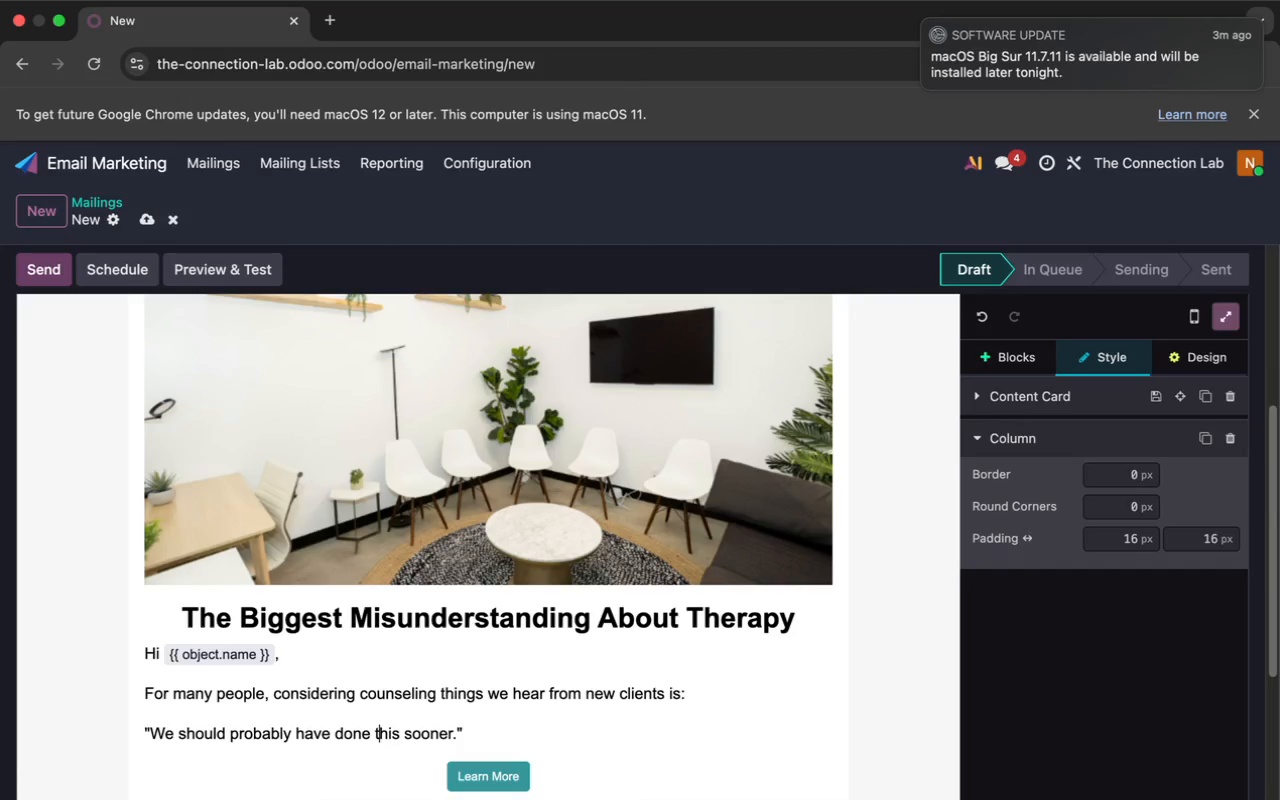 
key(ArrowRight)
 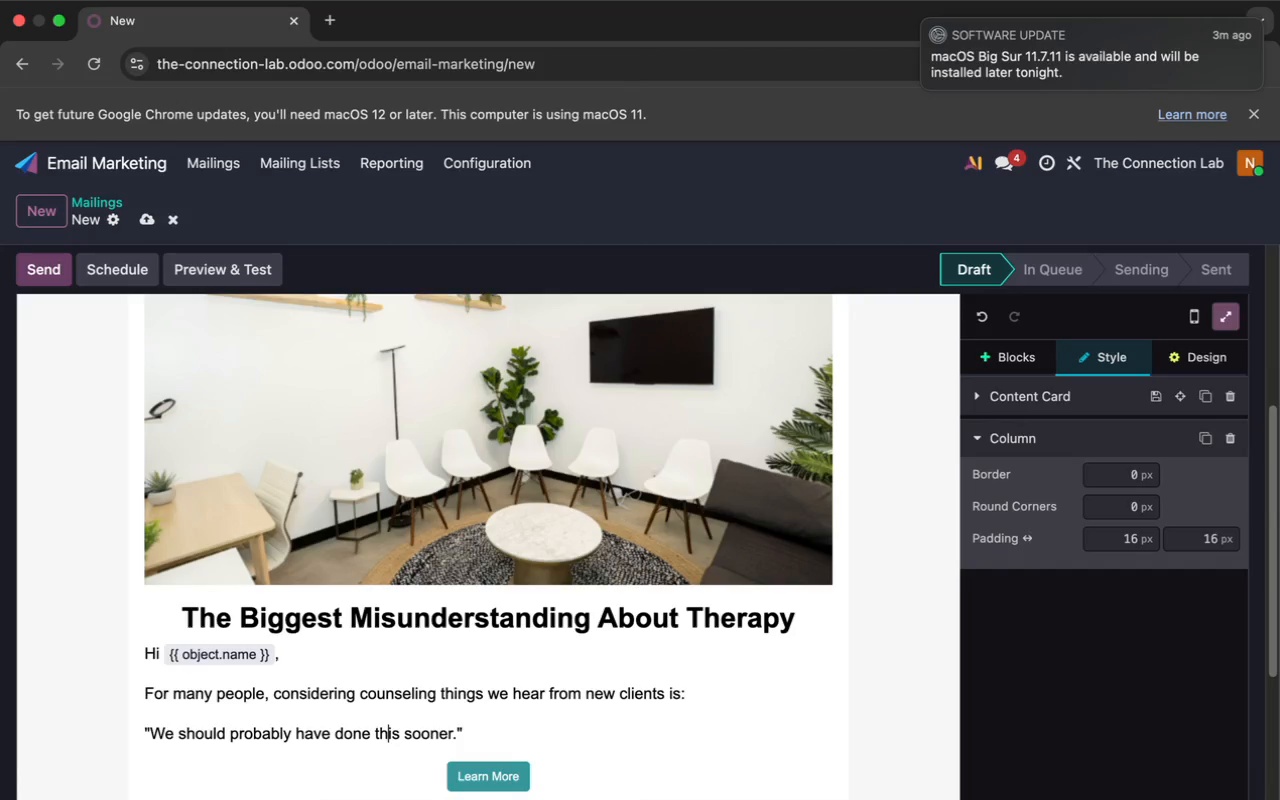 
key(ArrowRight)
 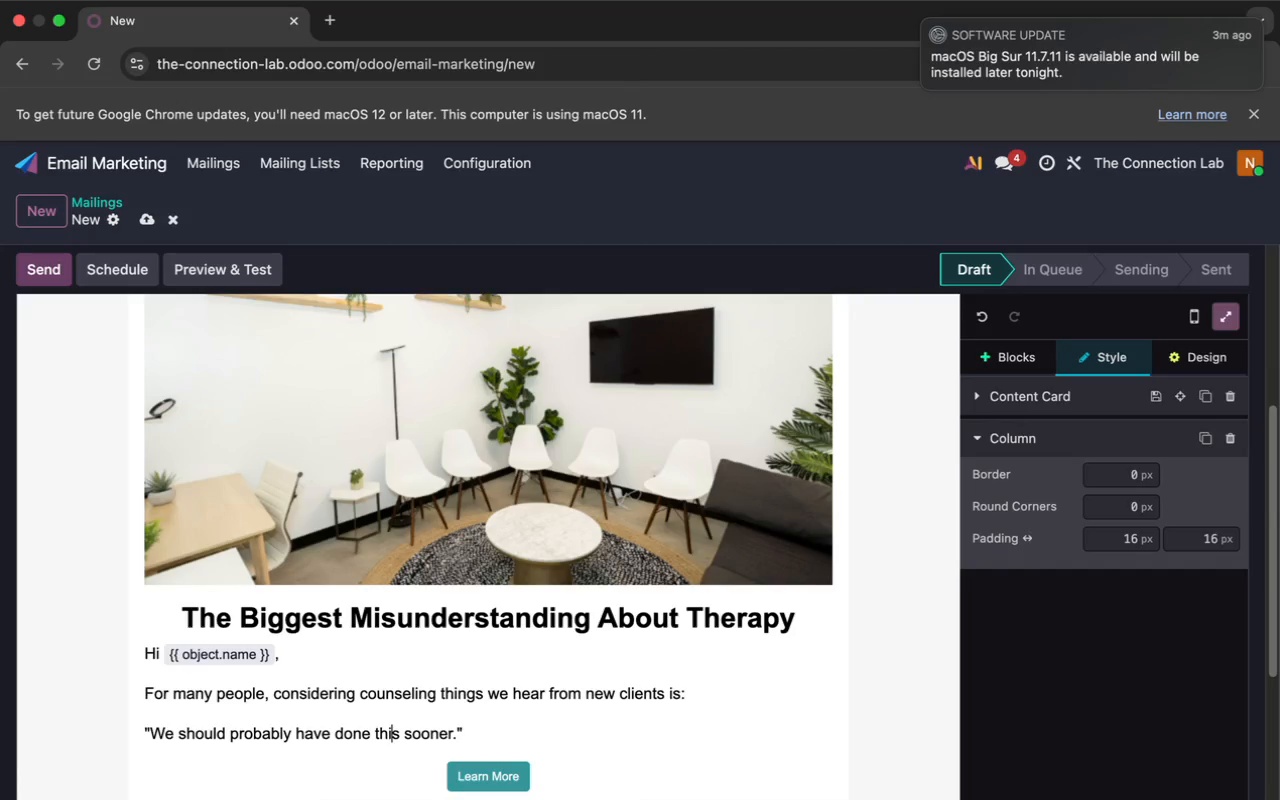 
key(ArrowRight)
 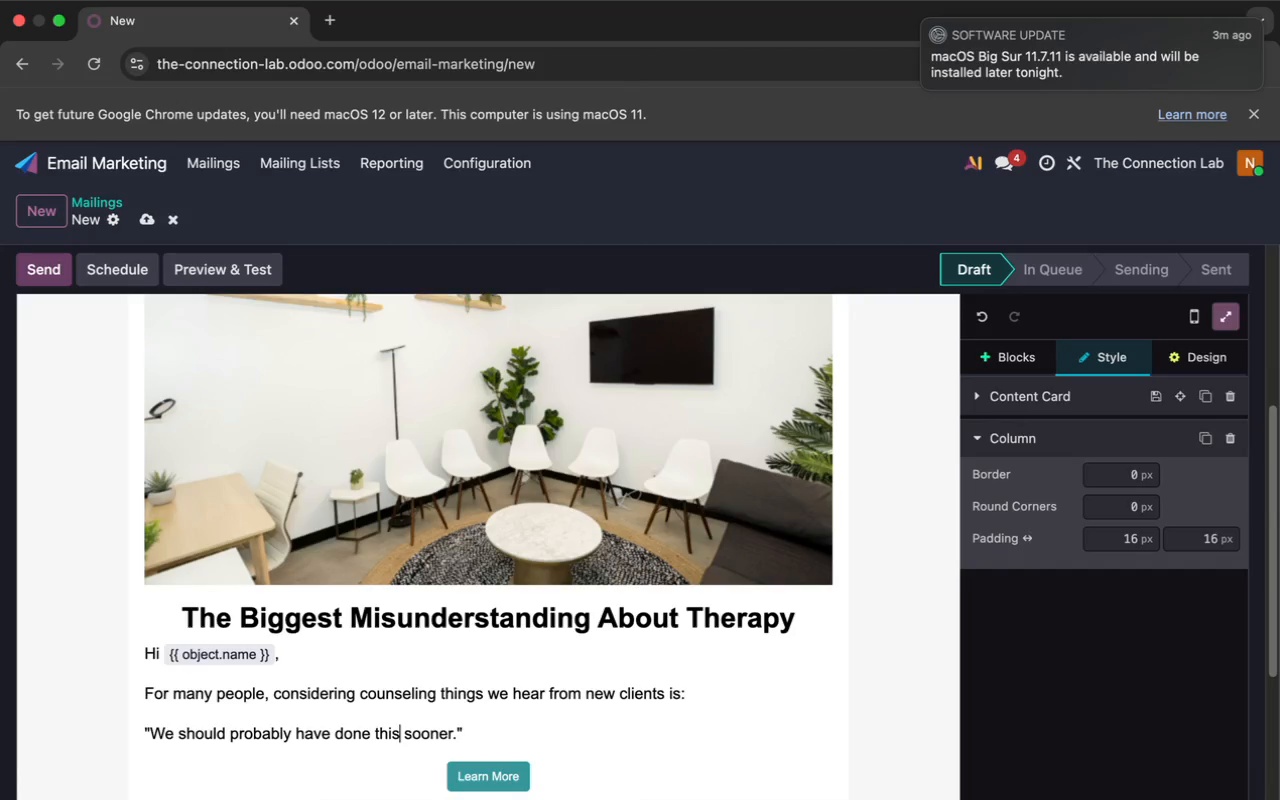 
key(ArrowRight)
 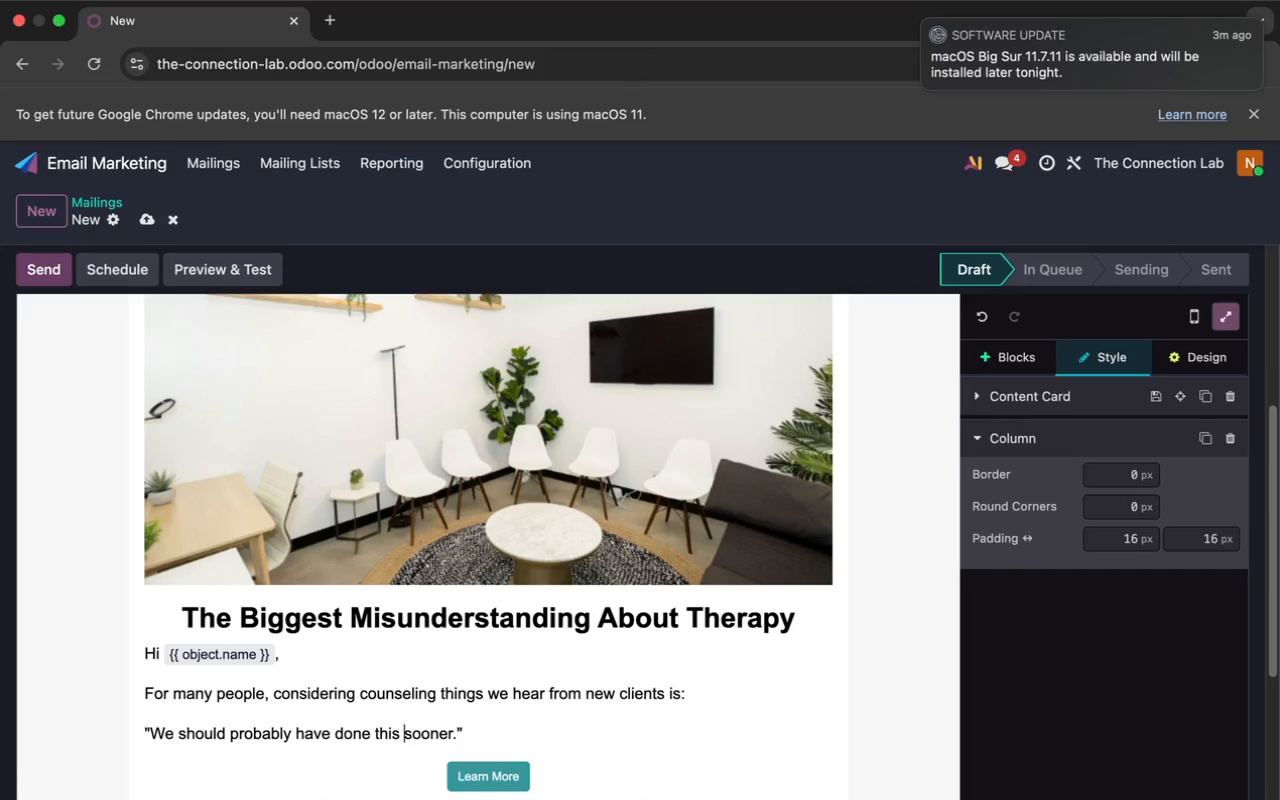 
key(ArrowRight)
 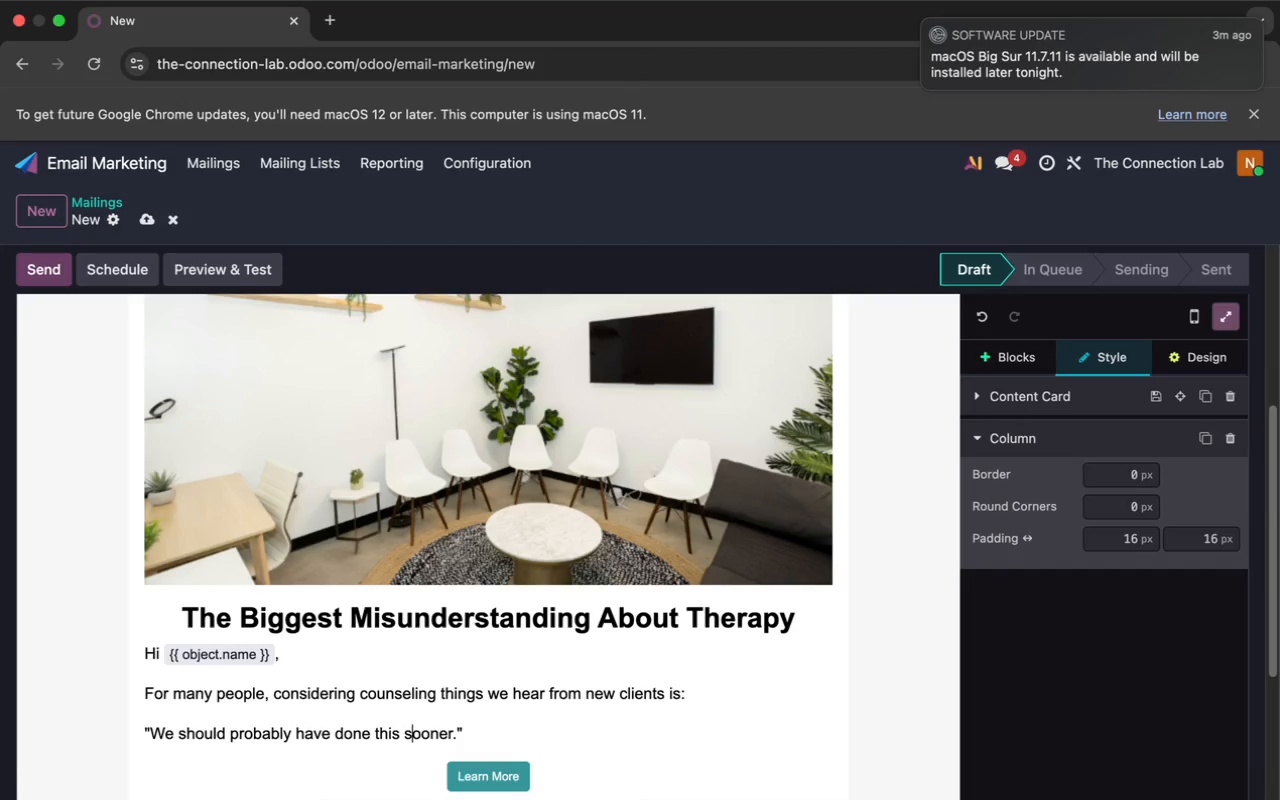 
key(ArrowRight)
 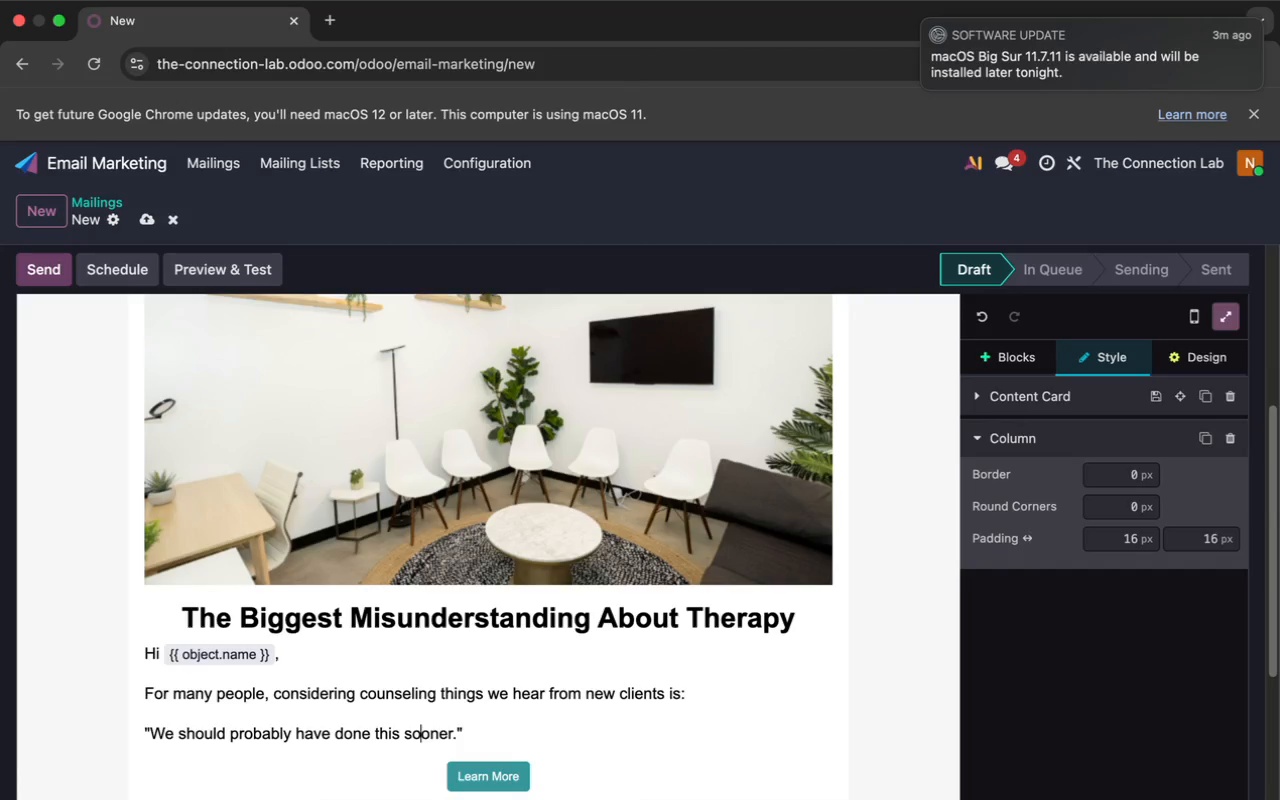 
key(ArrowRight)
 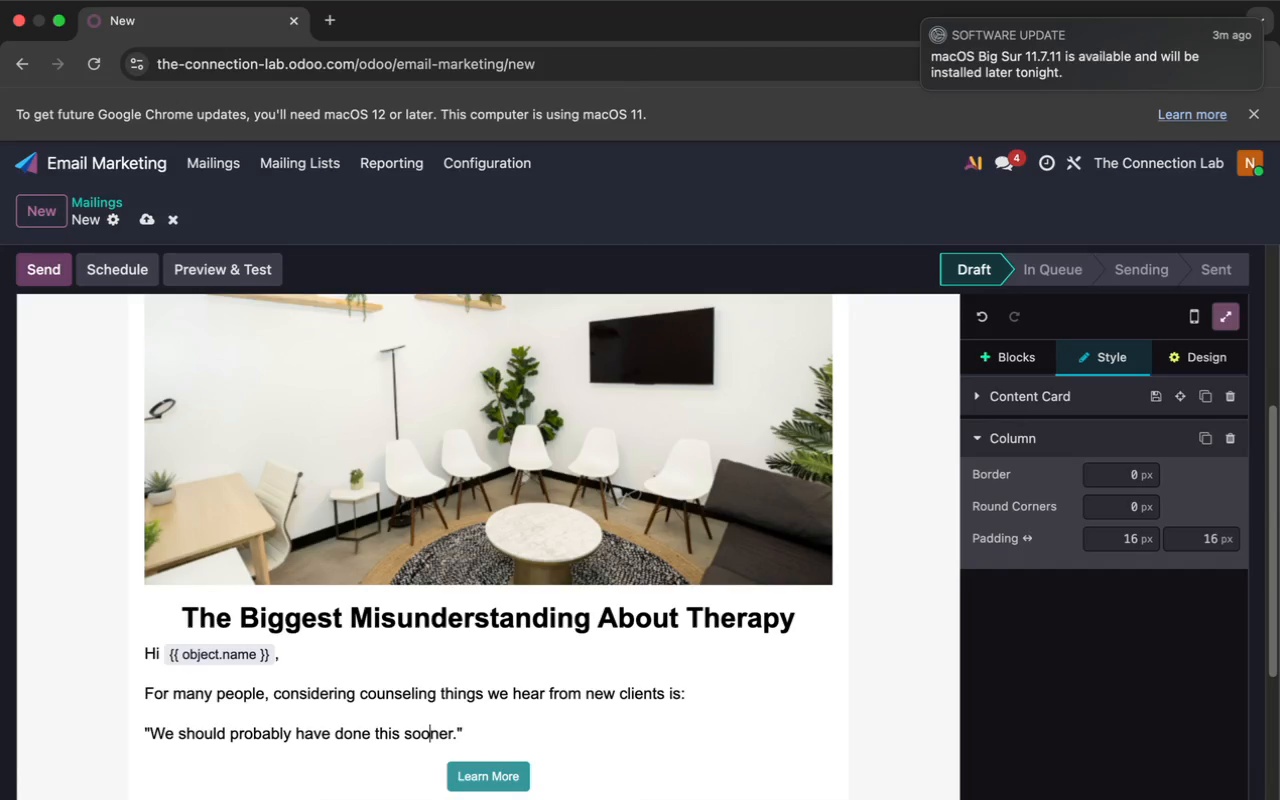 
key(ArrowRight)
 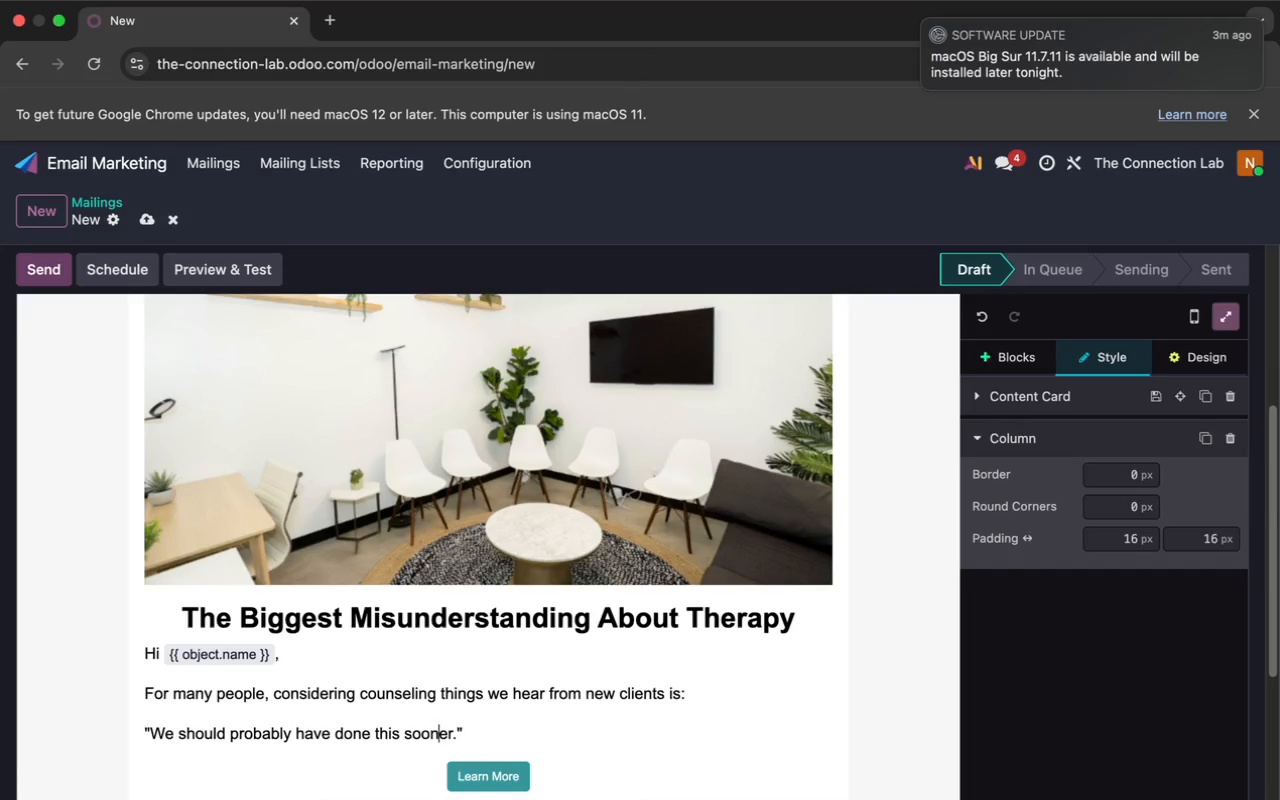 
key(ArrowRight)
 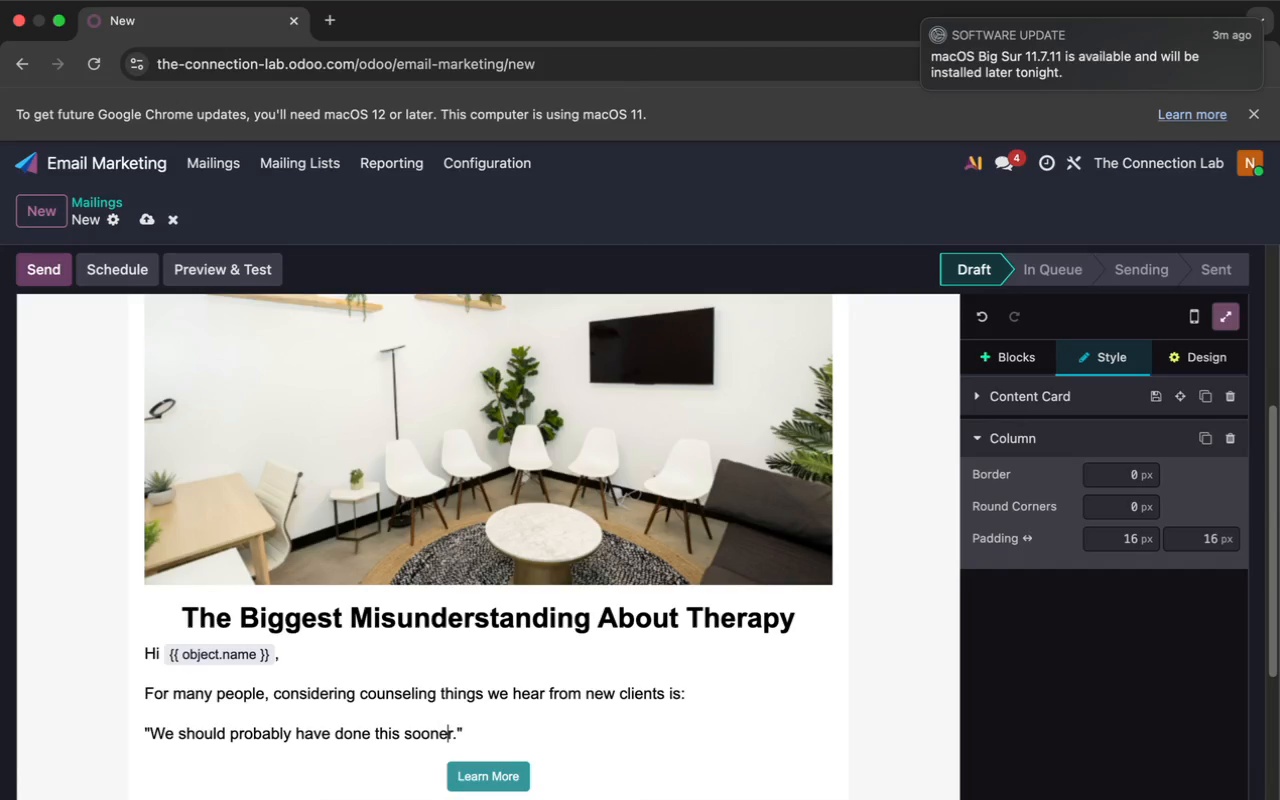 
key(ArrowRight)
 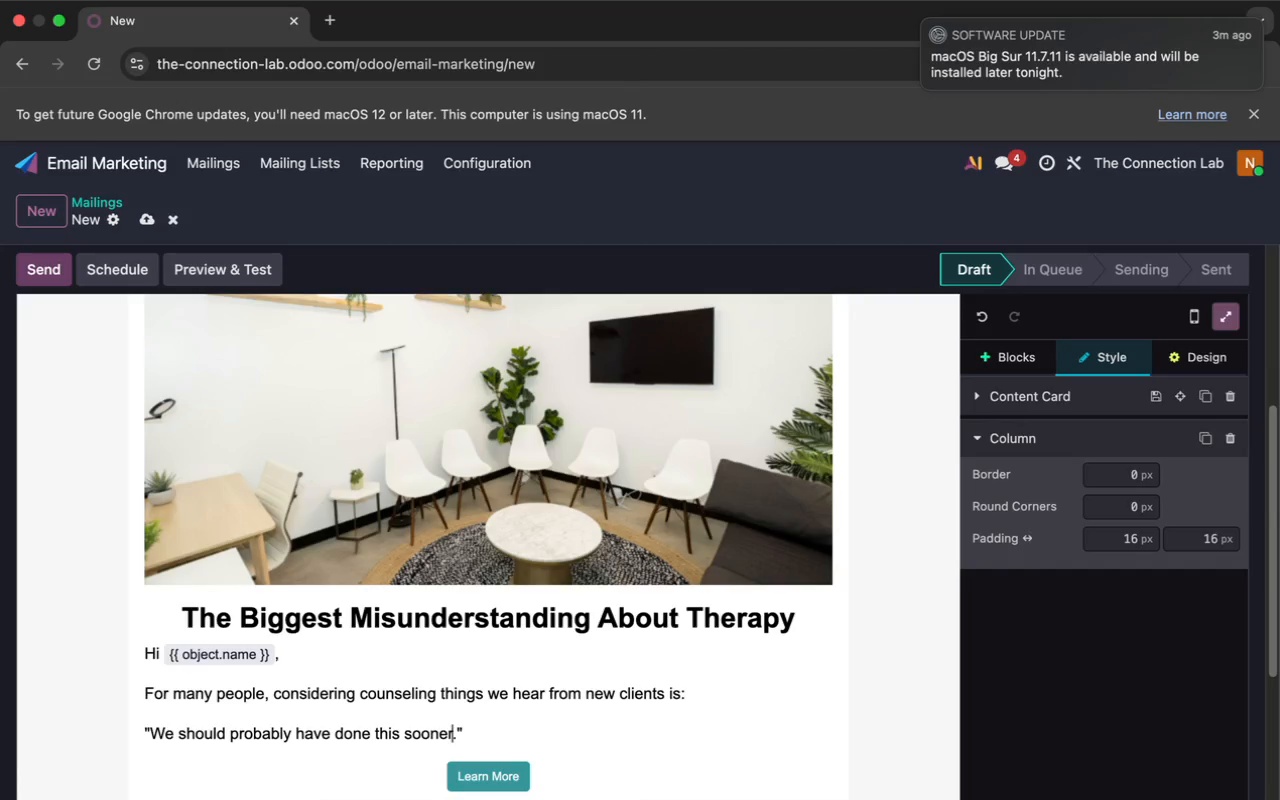 
key(ArrowRight)
 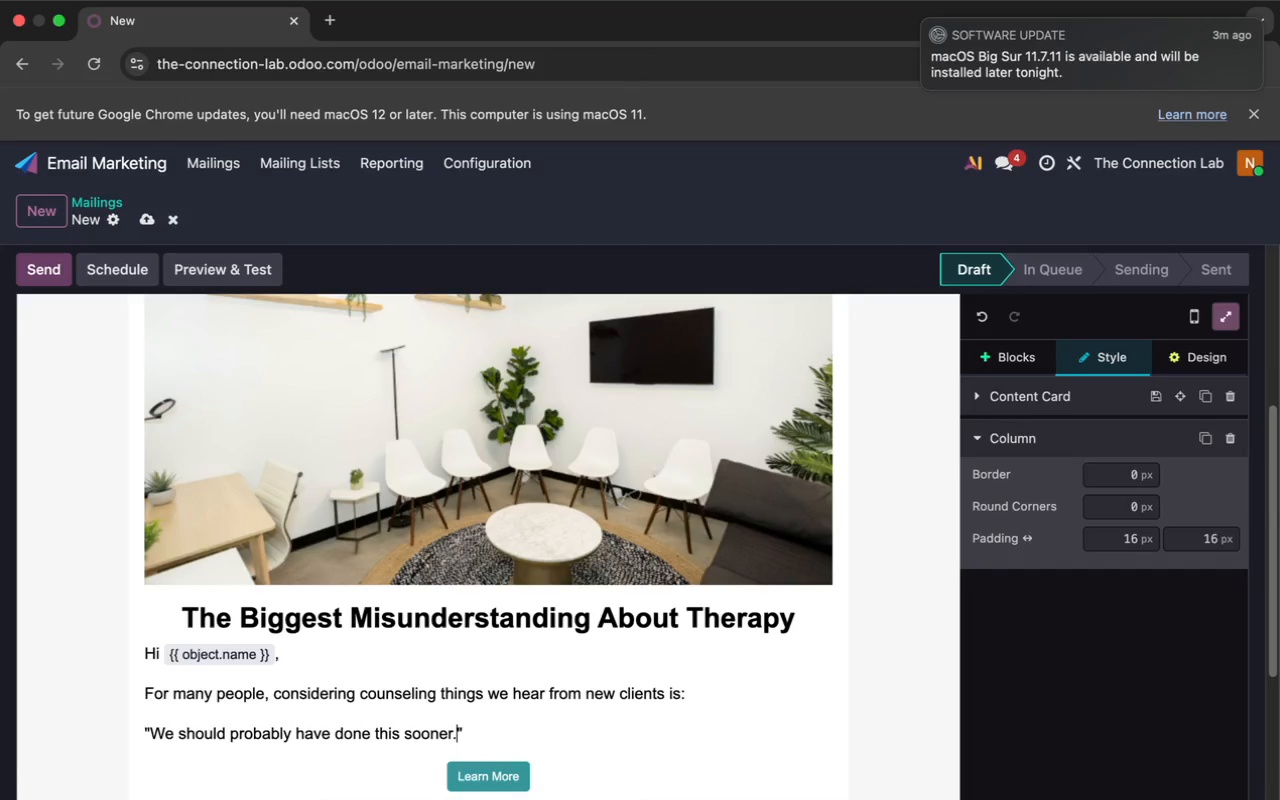 
key(ArrowRight)
 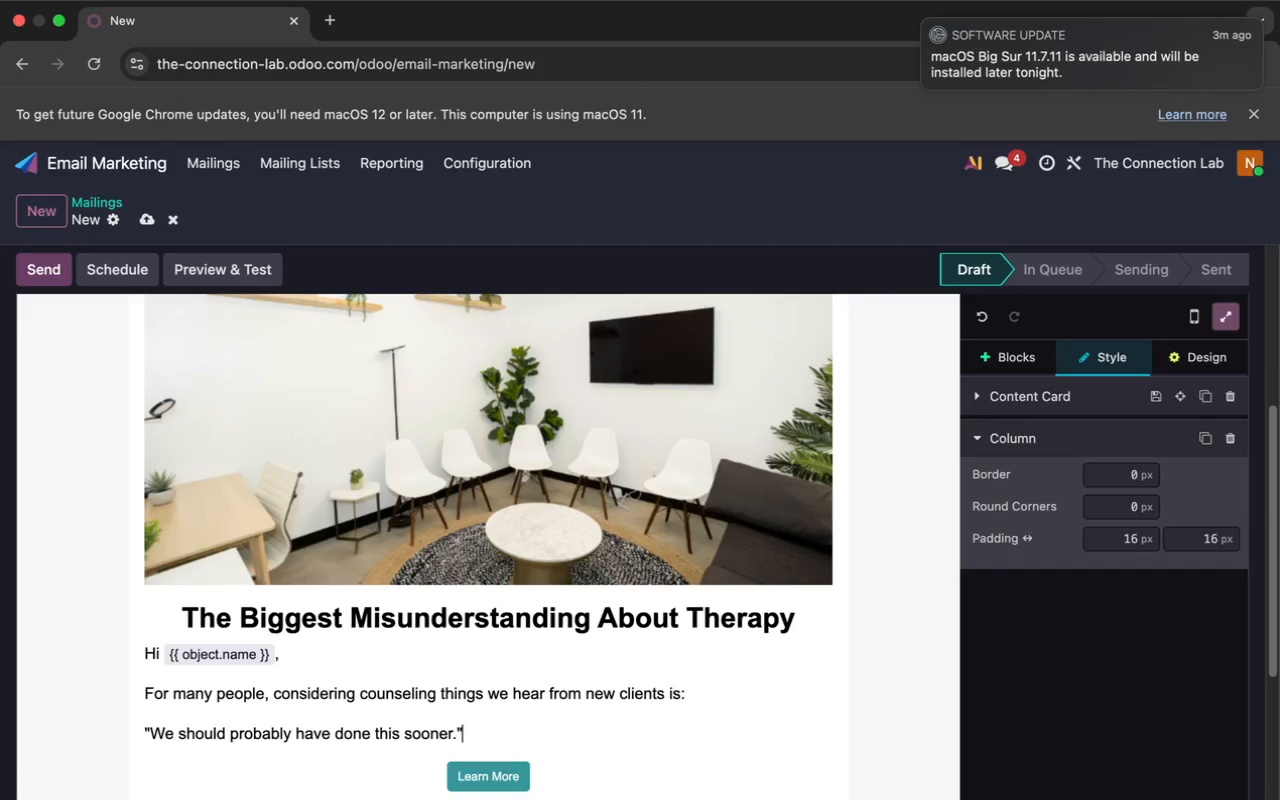 
key(ArrowRight)
 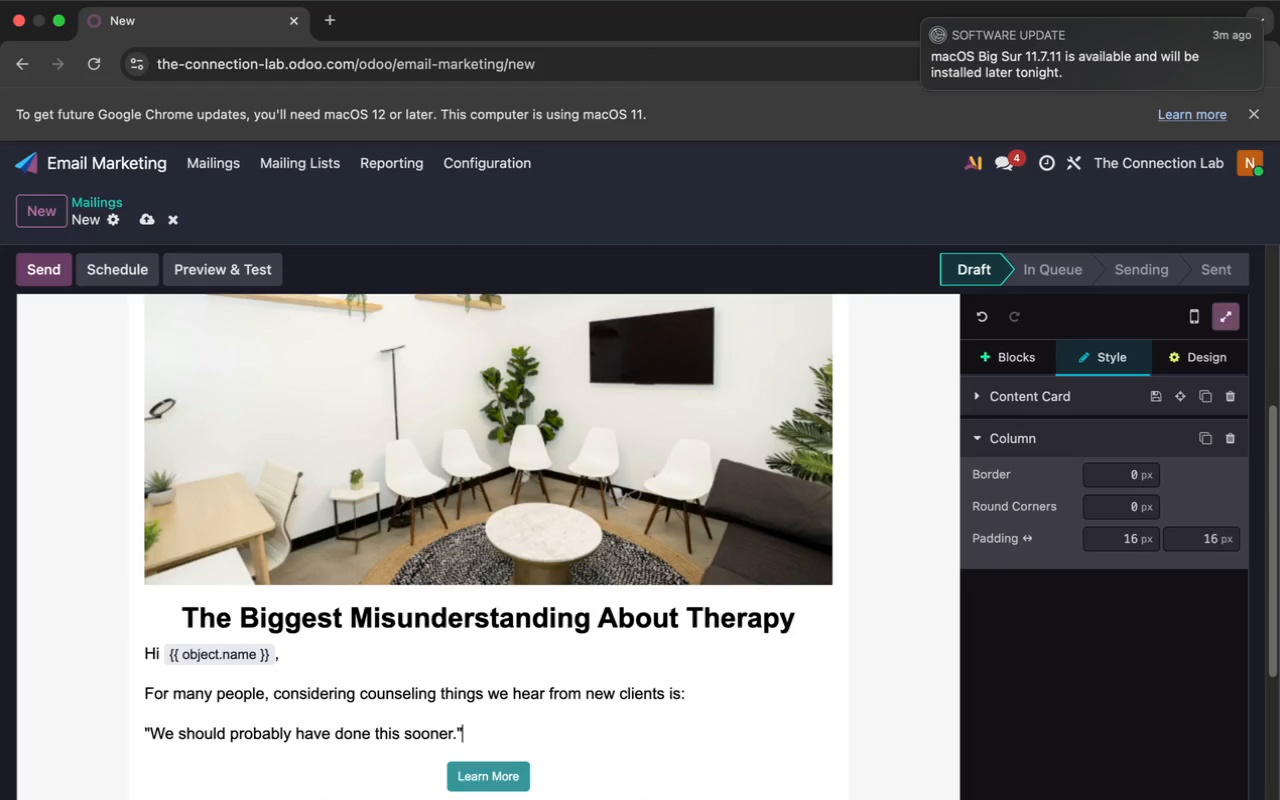 
wait(10.14)
 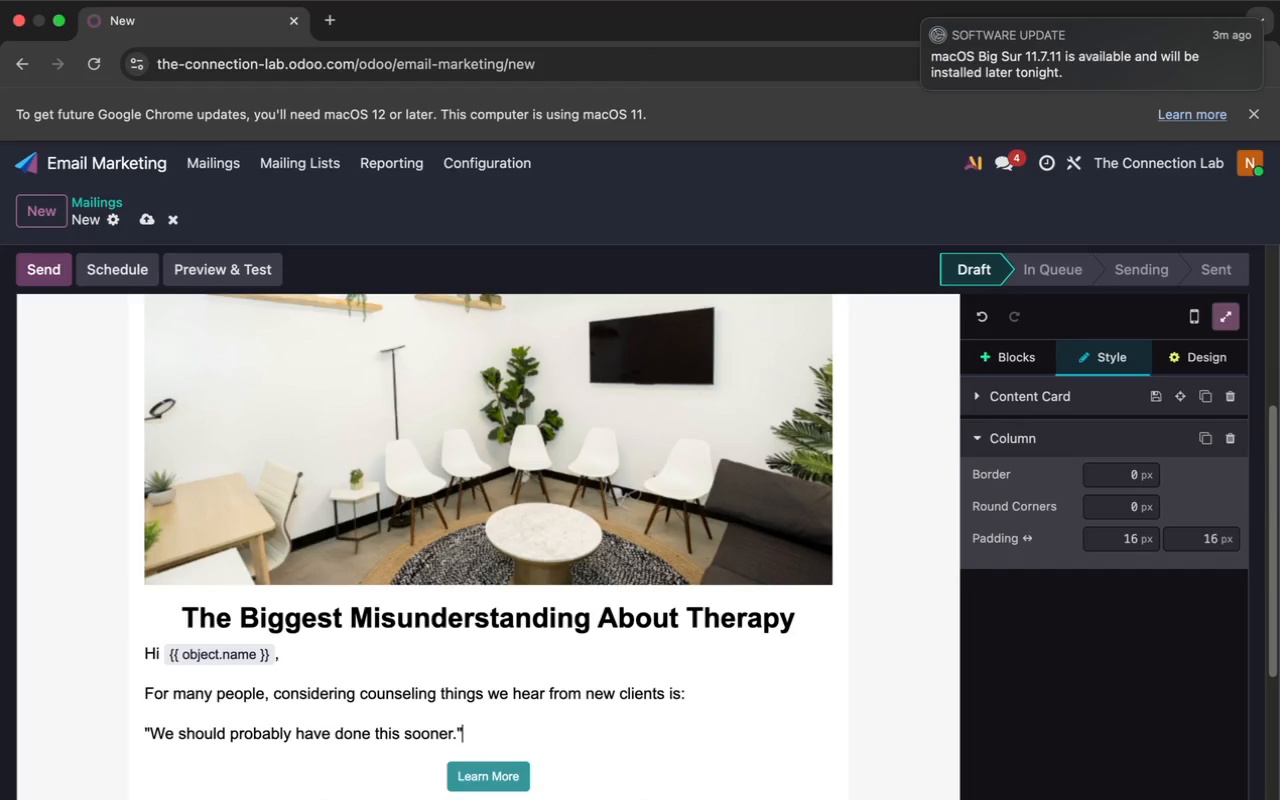 
key(Enter)
 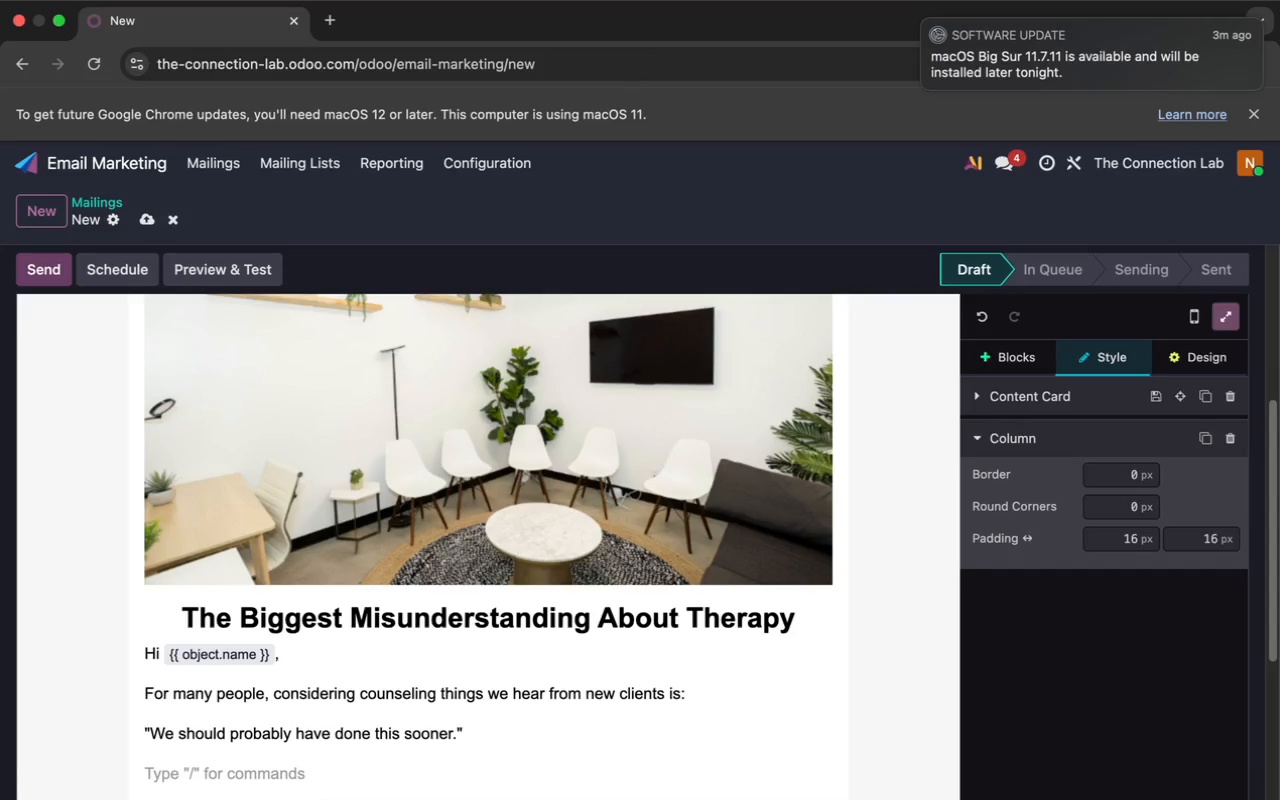 
type(But another thing we hear oftrn is)
 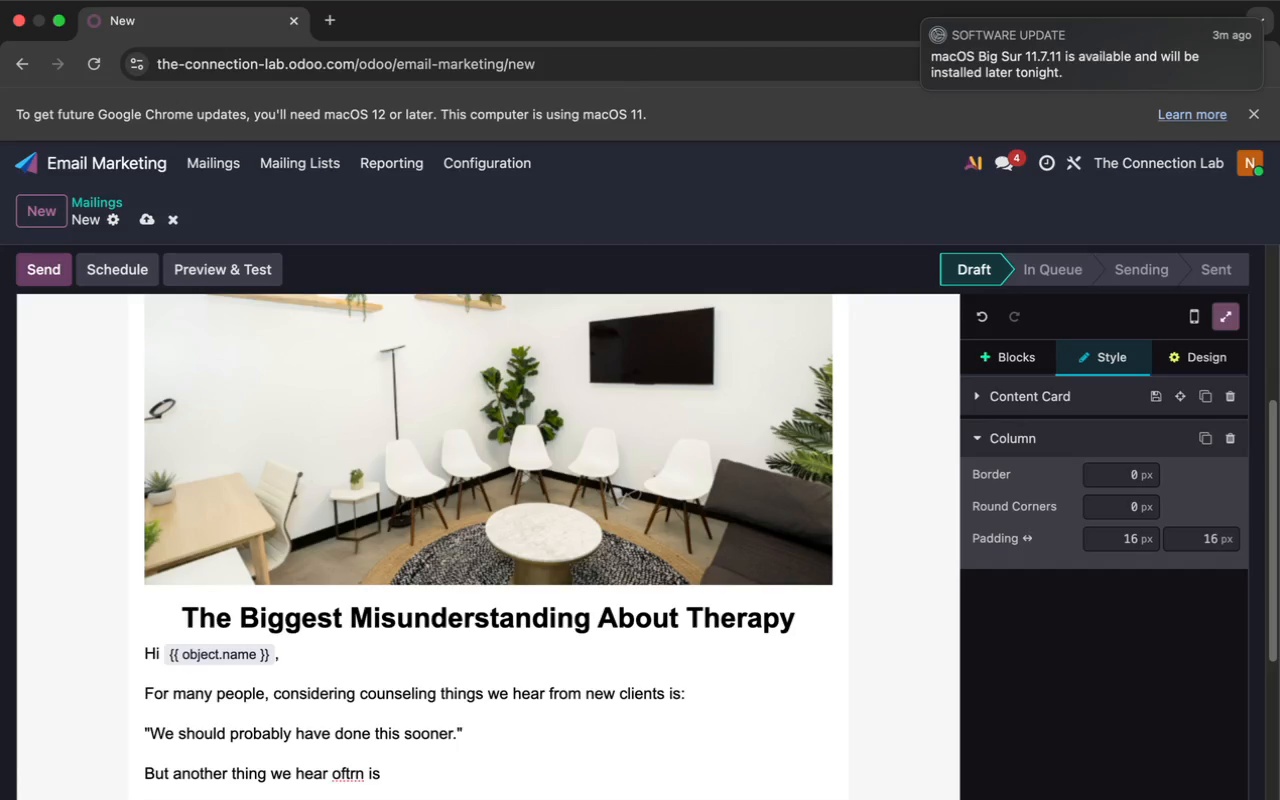 
key(ArrowLeft)
 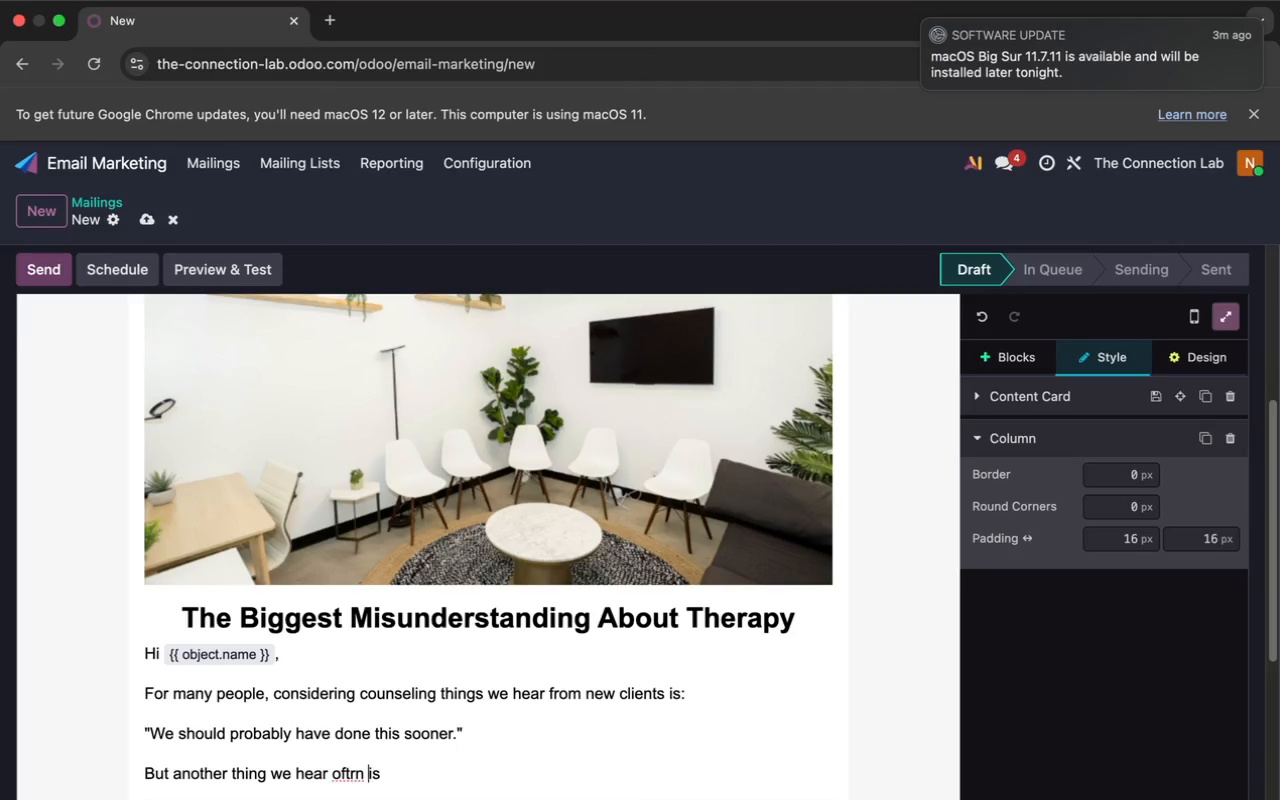 
key(ArrowLeft)
 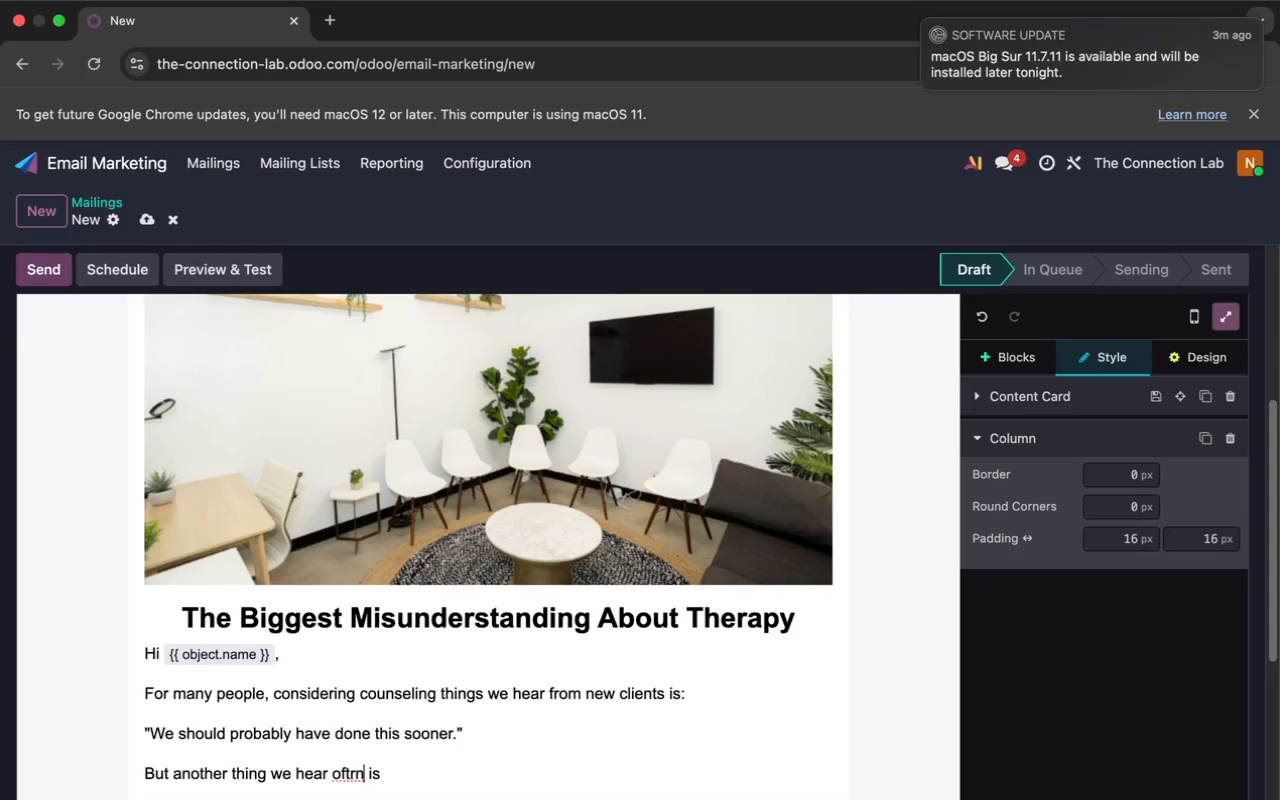 
key(ArrowLeft)
 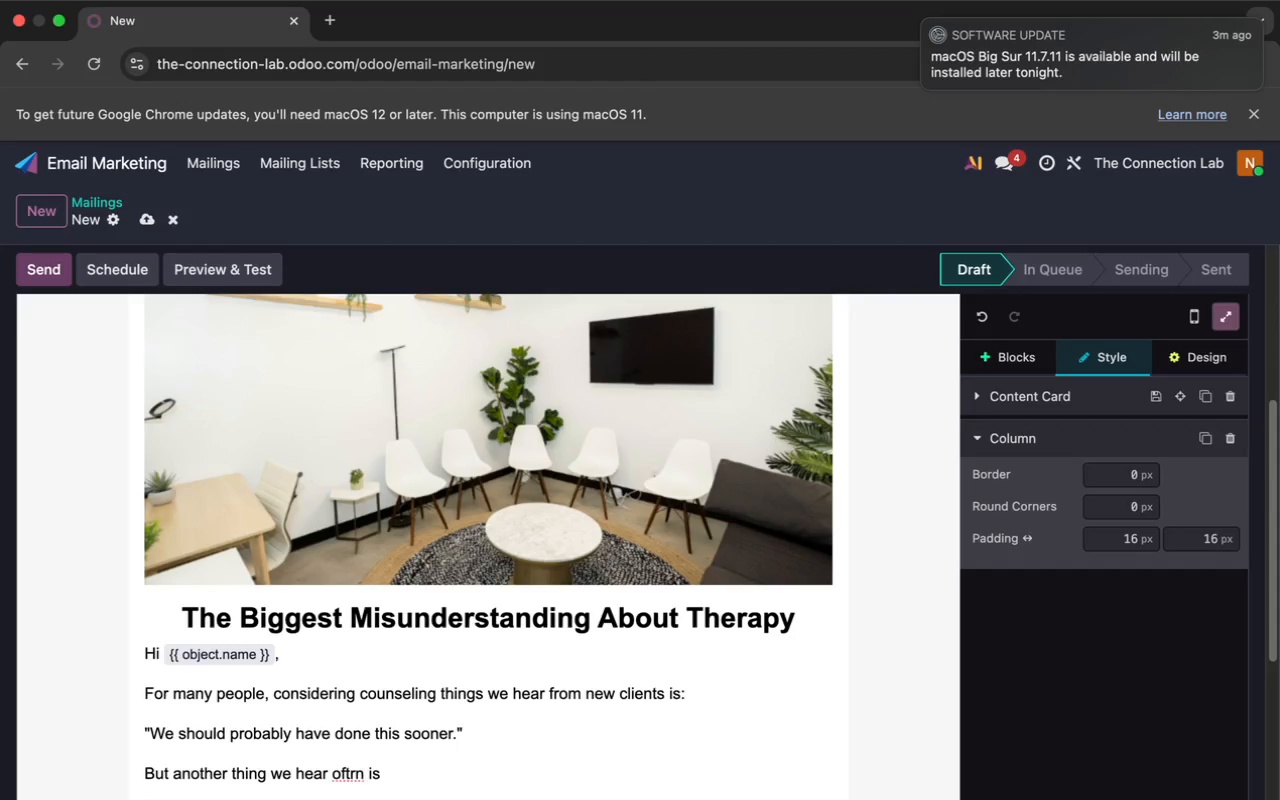 
key(ArrowLeft)
 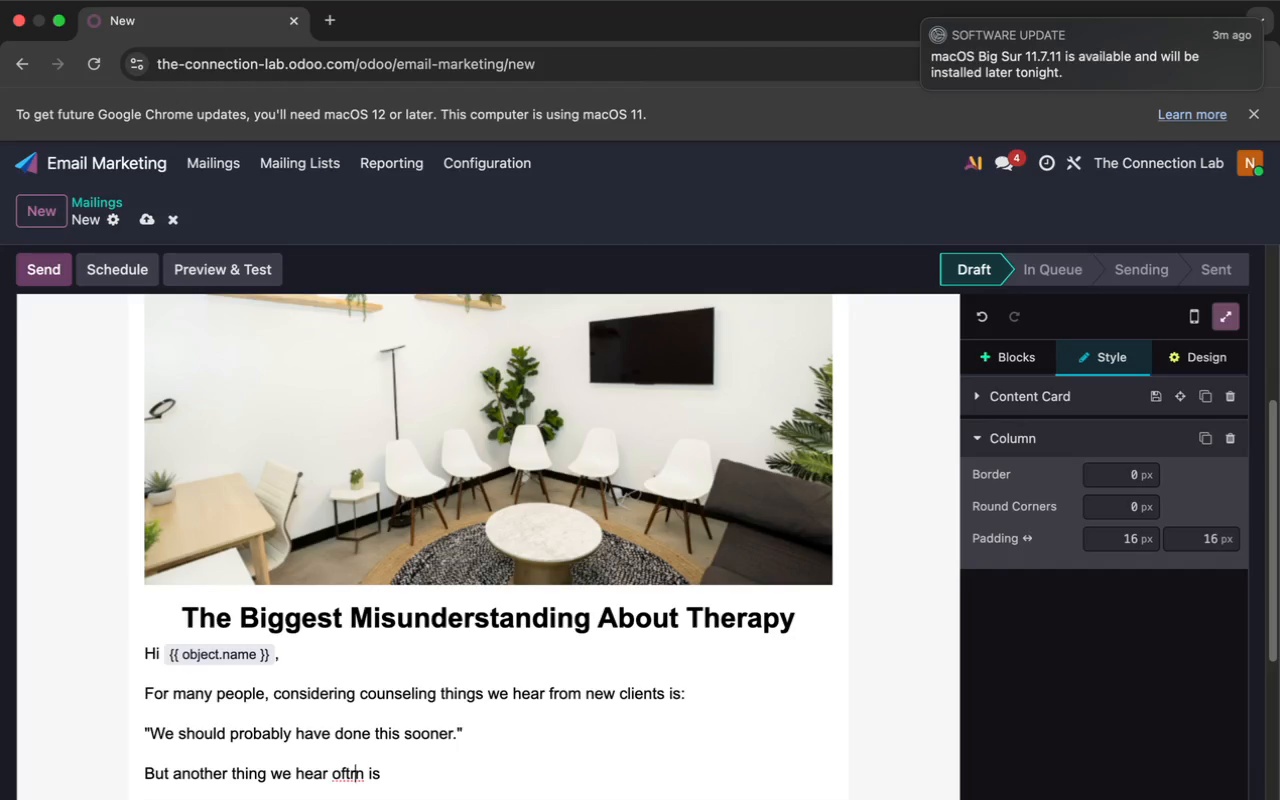 
key(ArrowRight)
 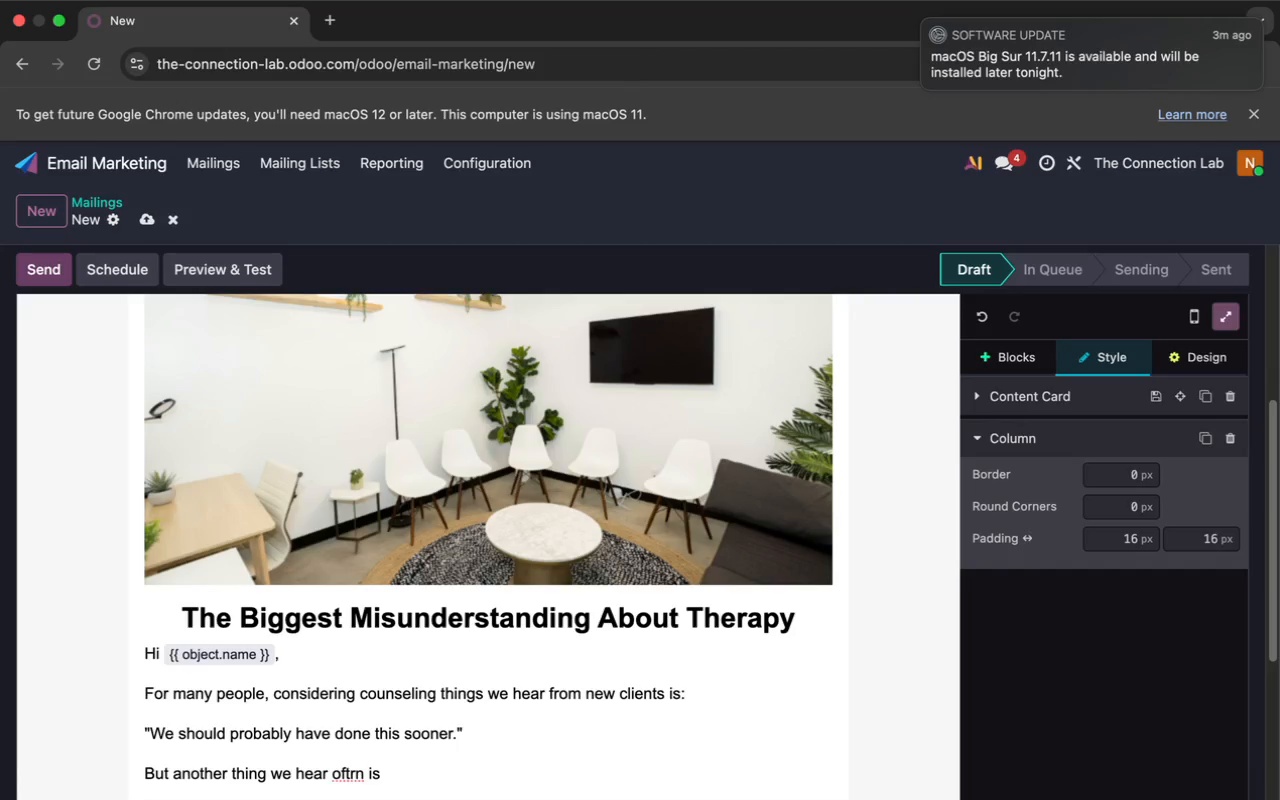 
key(ArrowRight)
 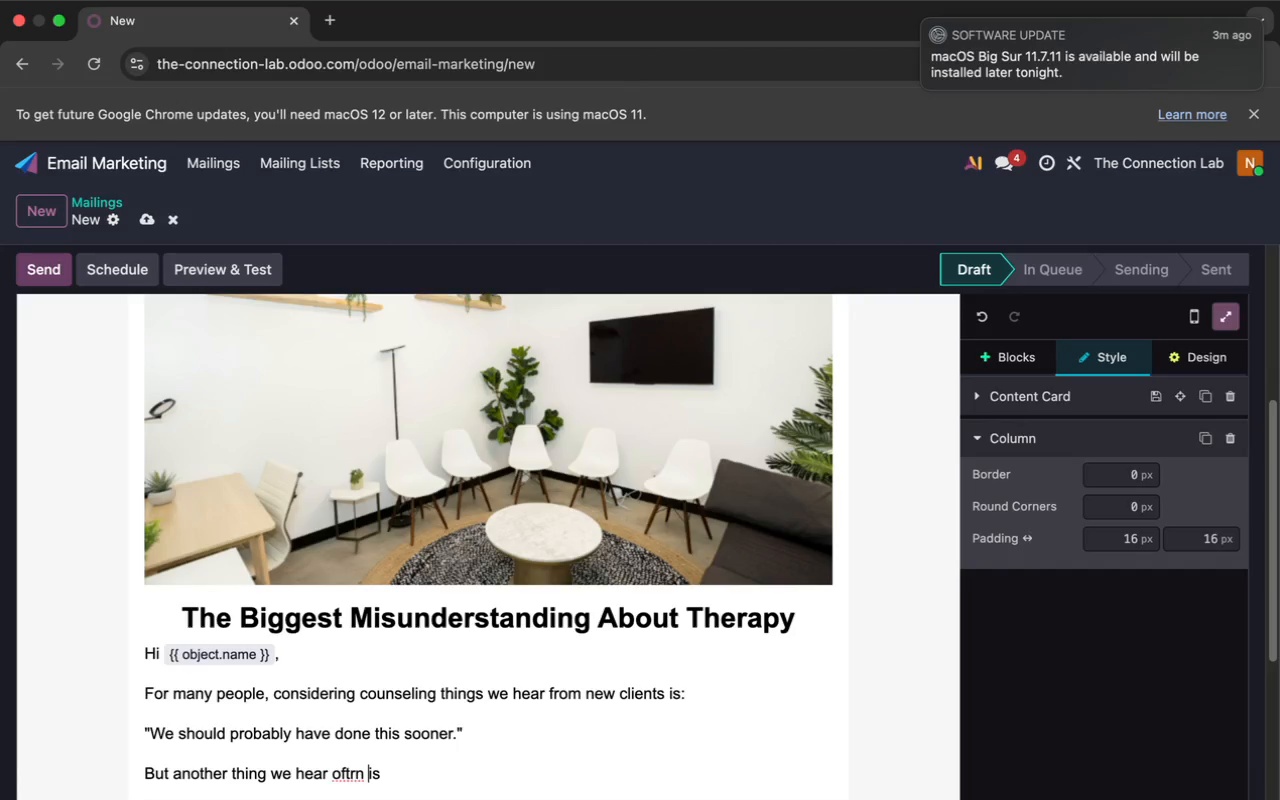 
key(ArrowLeft)
 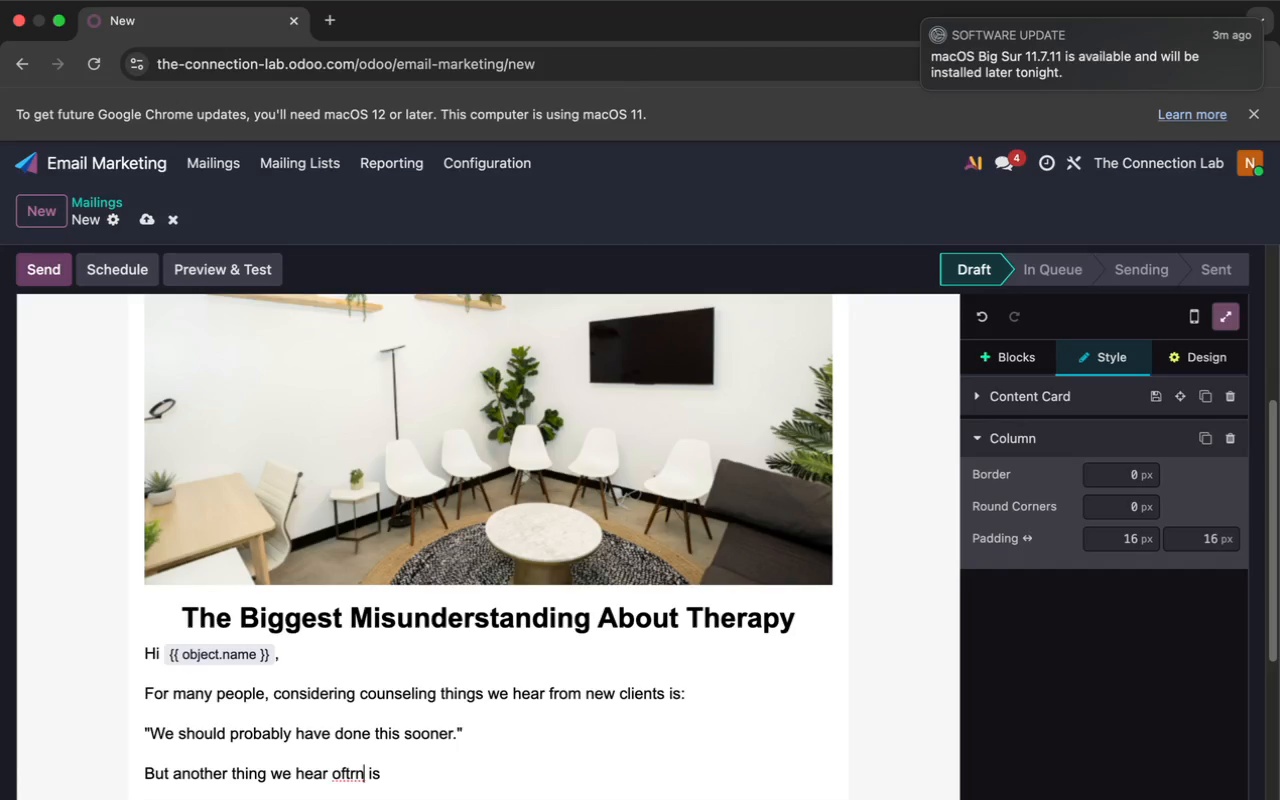 
key(Backspace)
 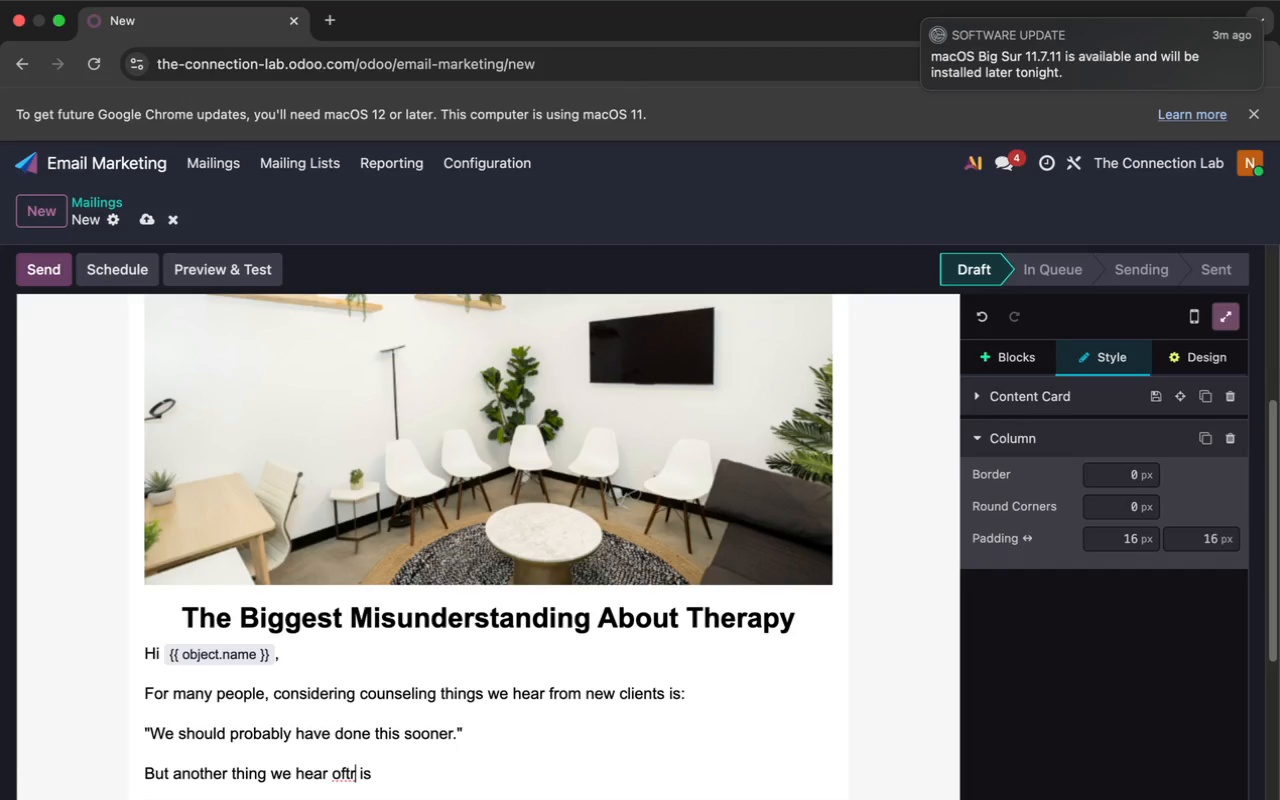 
key(Backspace)
 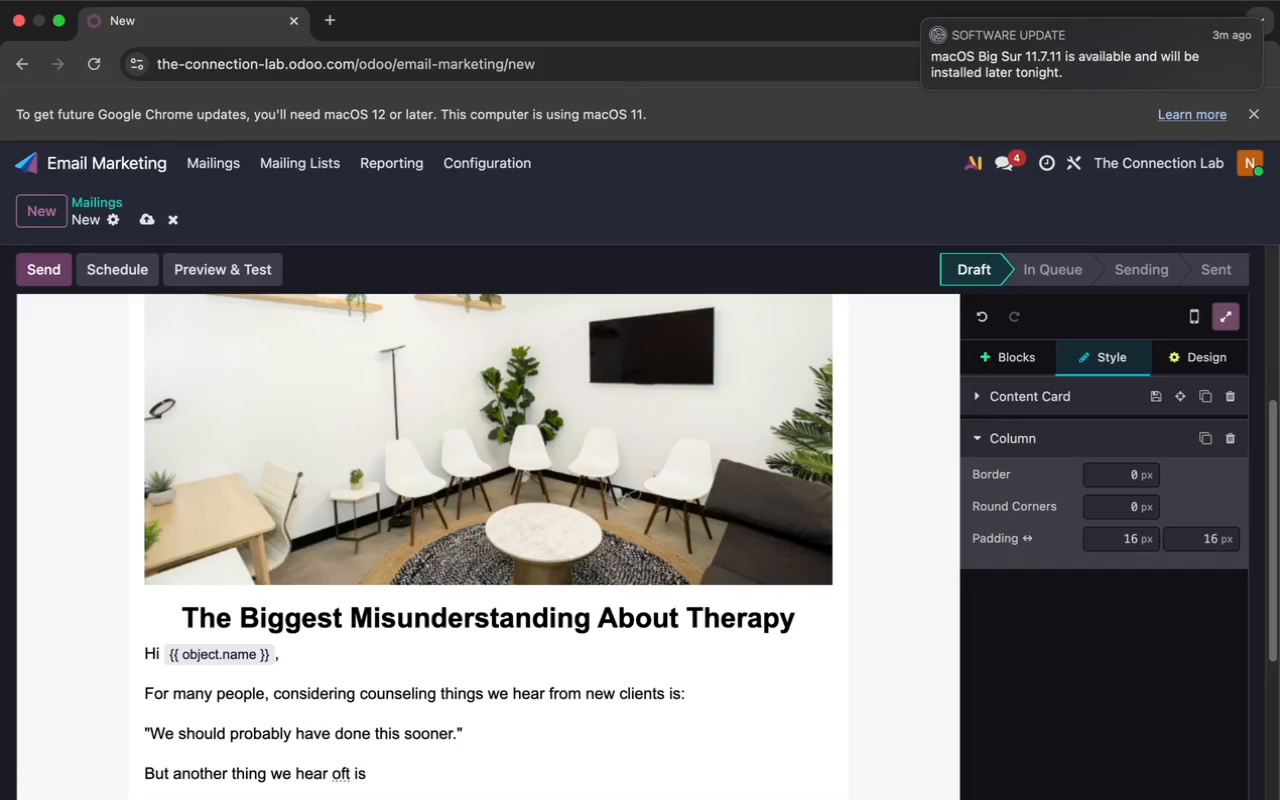 
key(Backspace)
 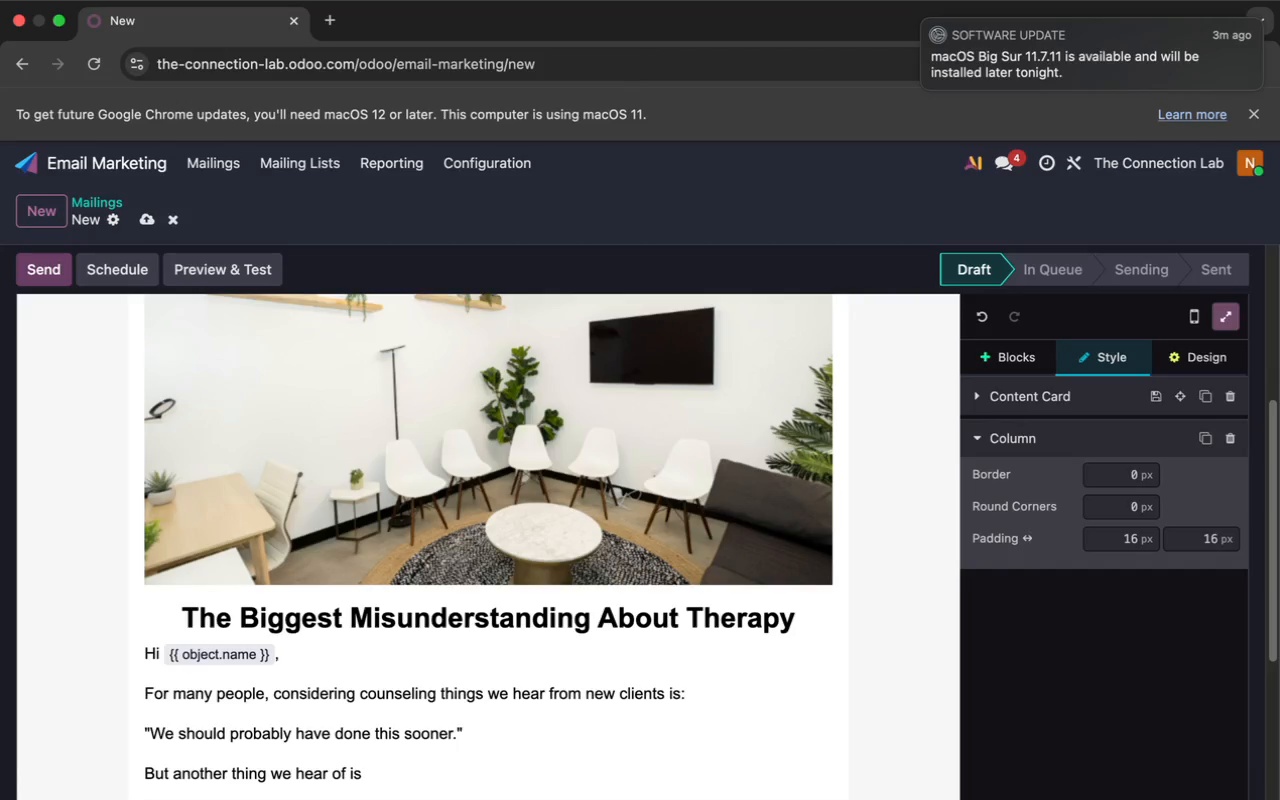 
type(ten)
 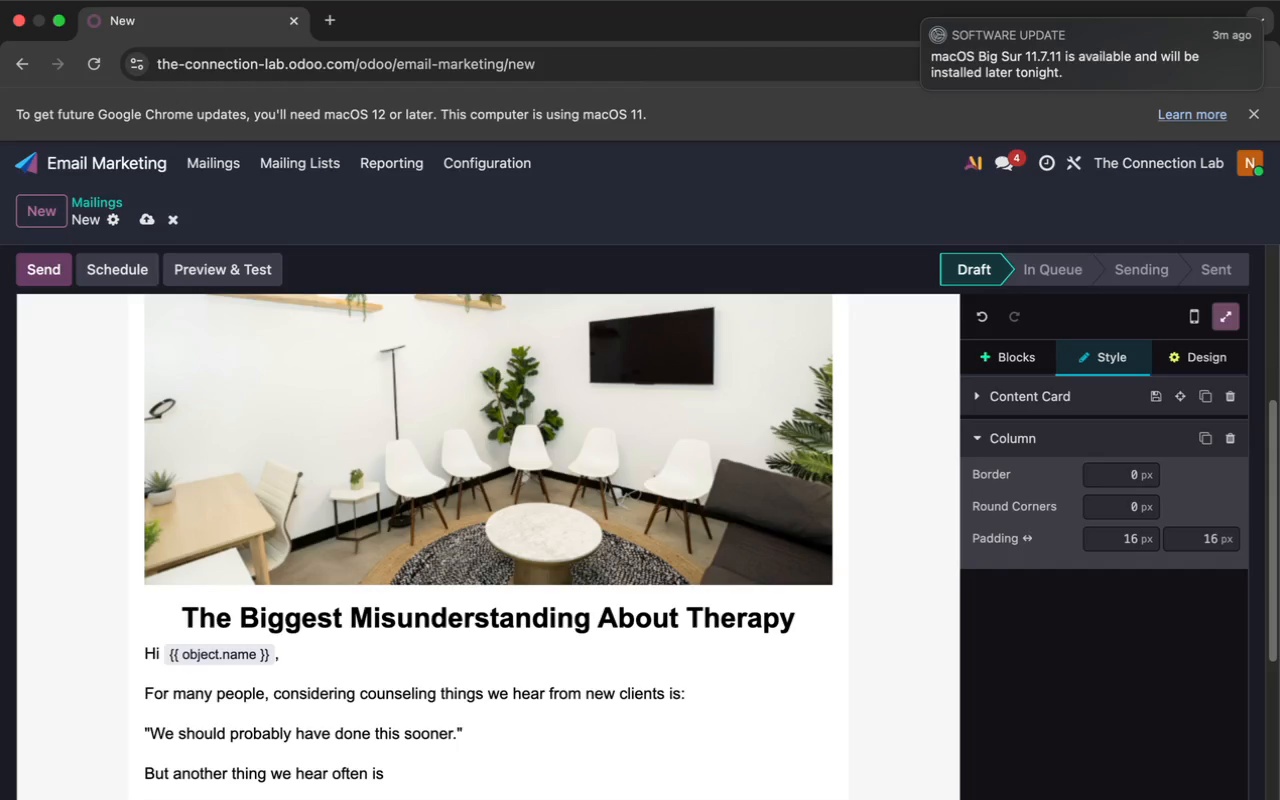 
key(ArrowRight)
 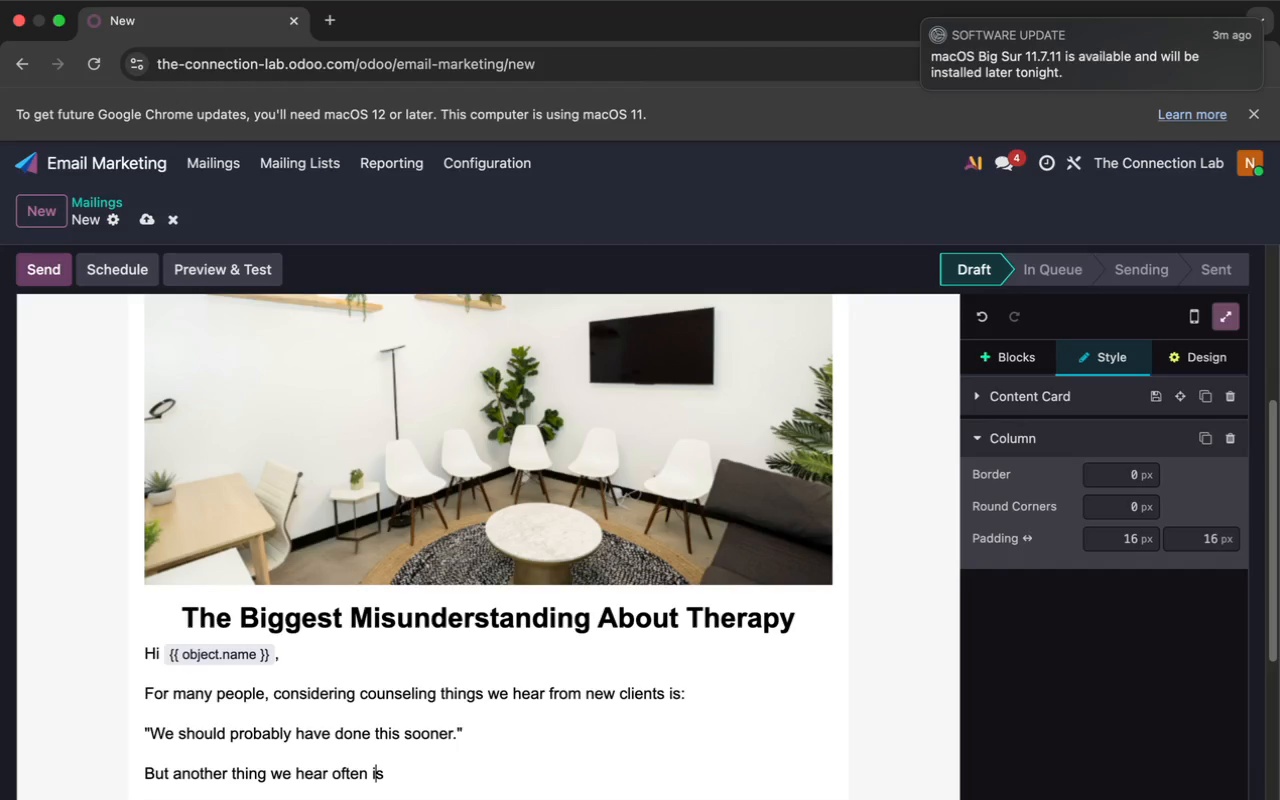 
key(ArrowRight)
 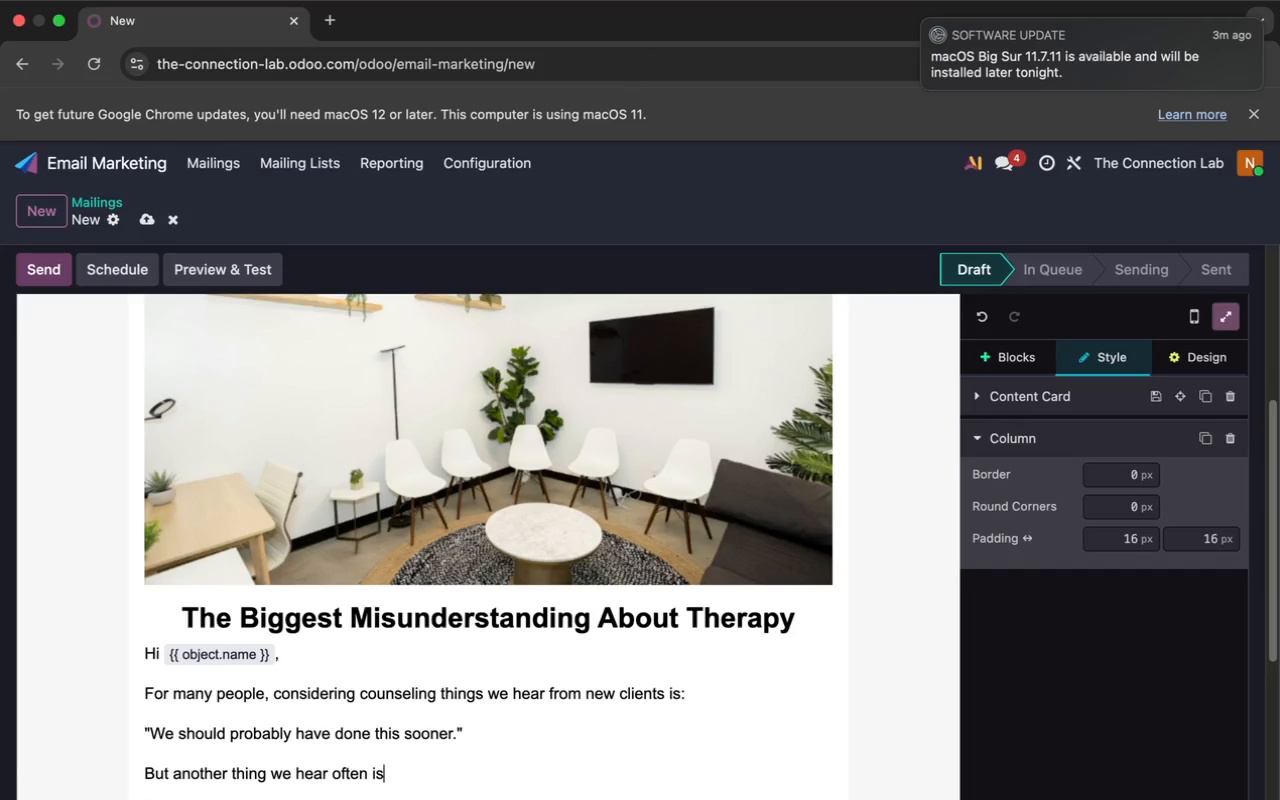 
key(ArrowRight)
 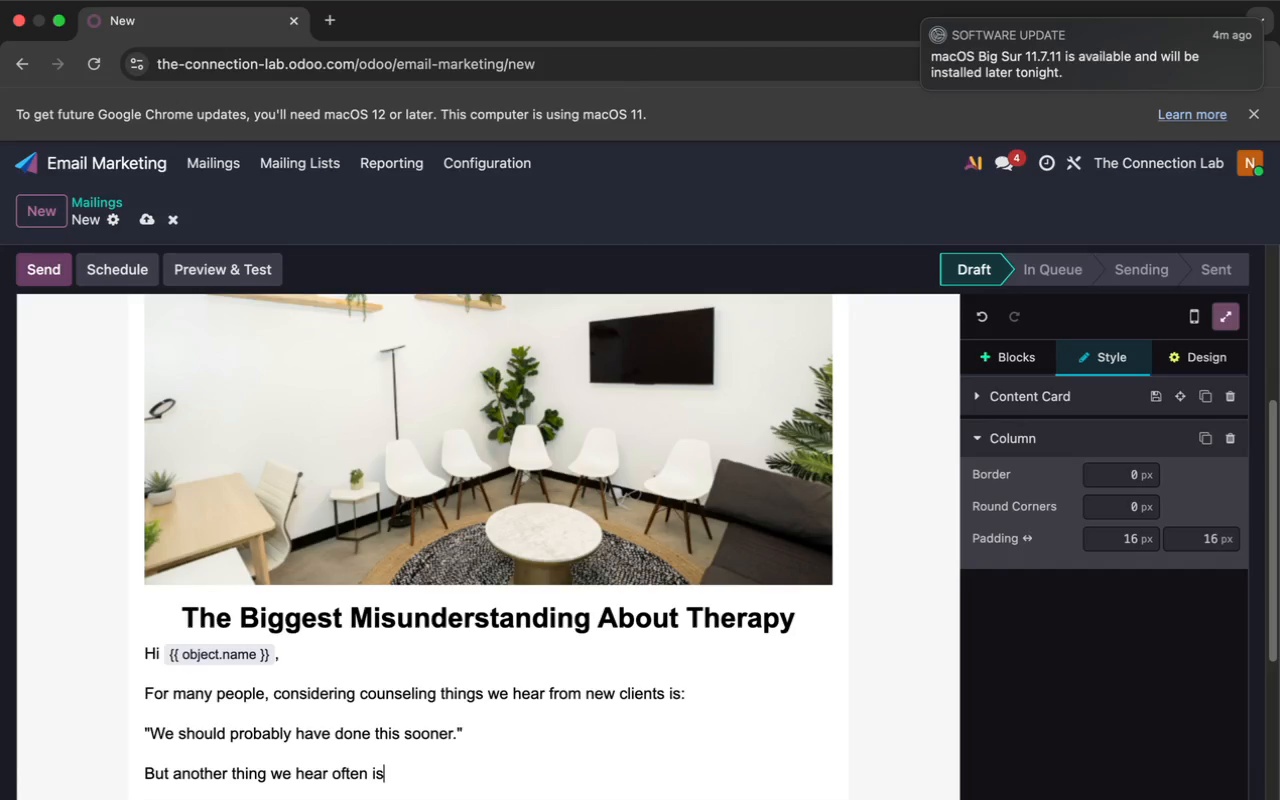 
key(Shift+Semicolon)
 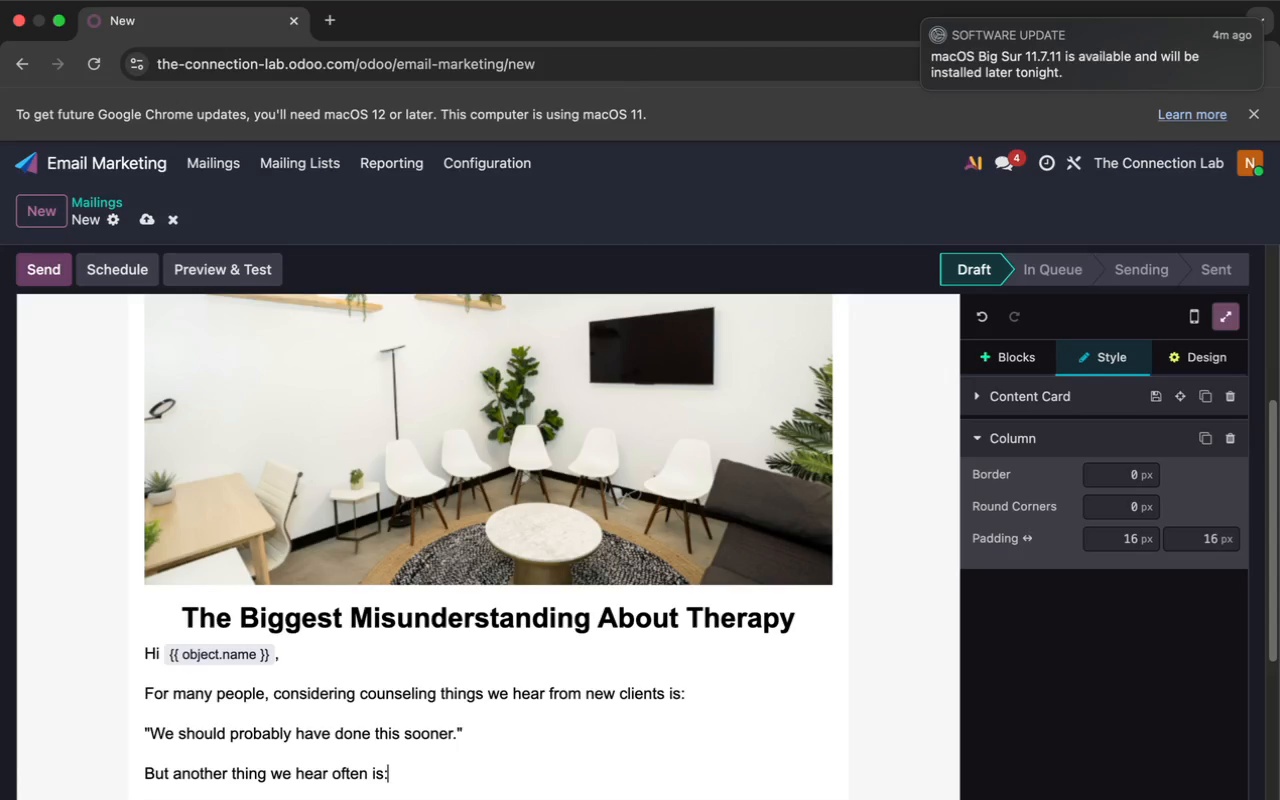 
wait(14.14)
 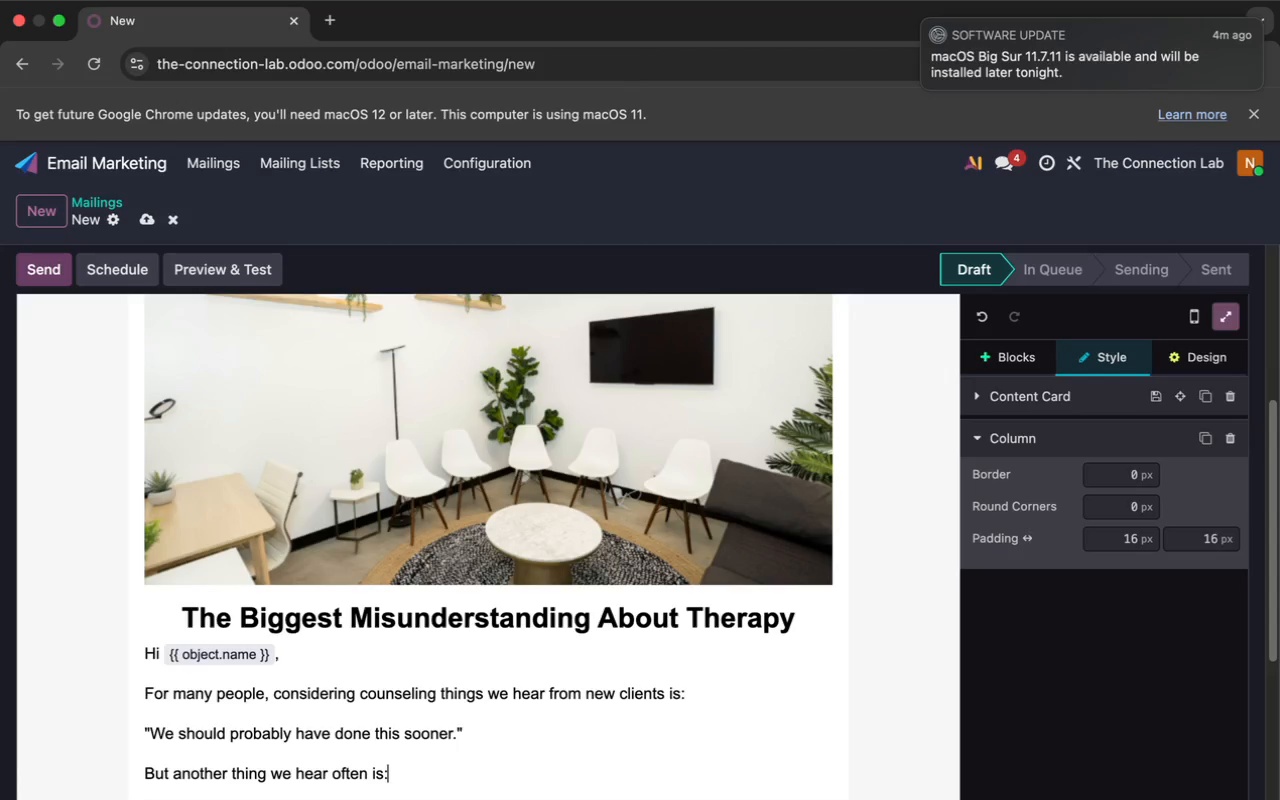 
key(Enter)
 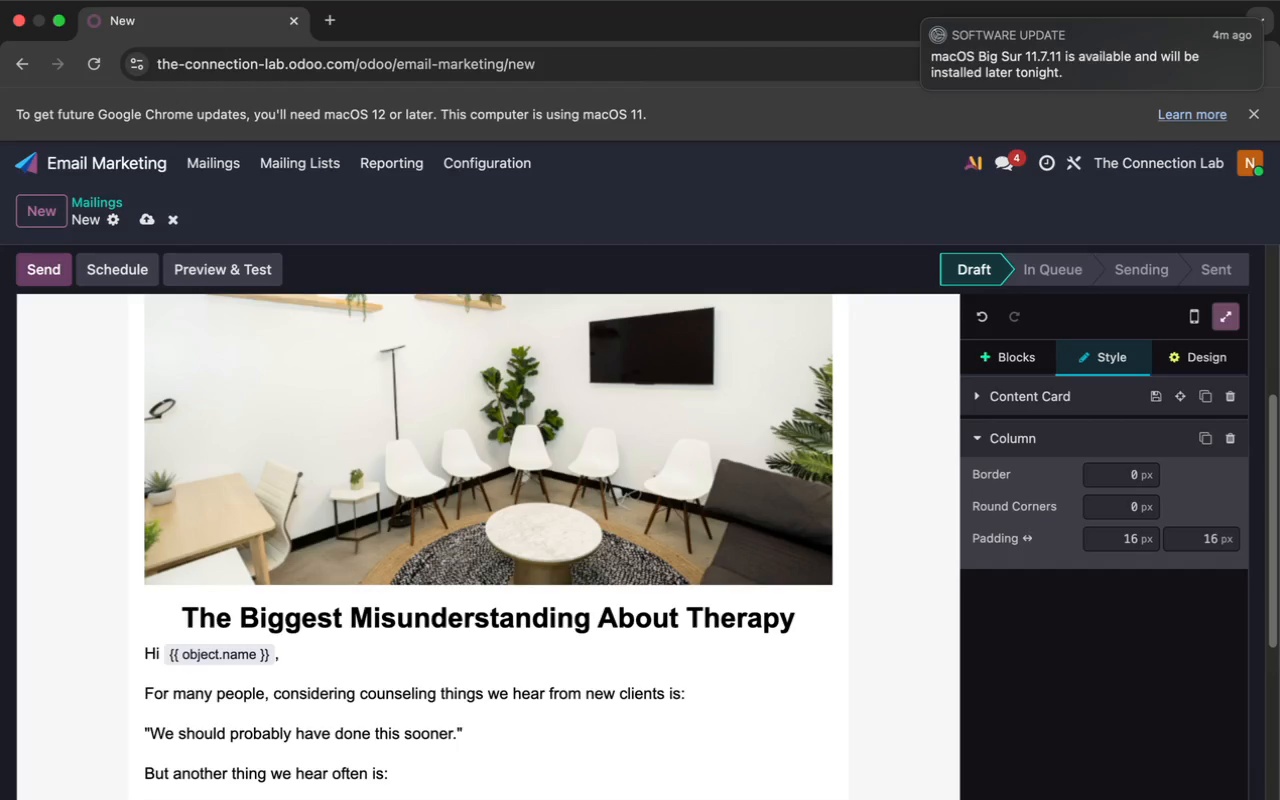 
wait(9.92)
 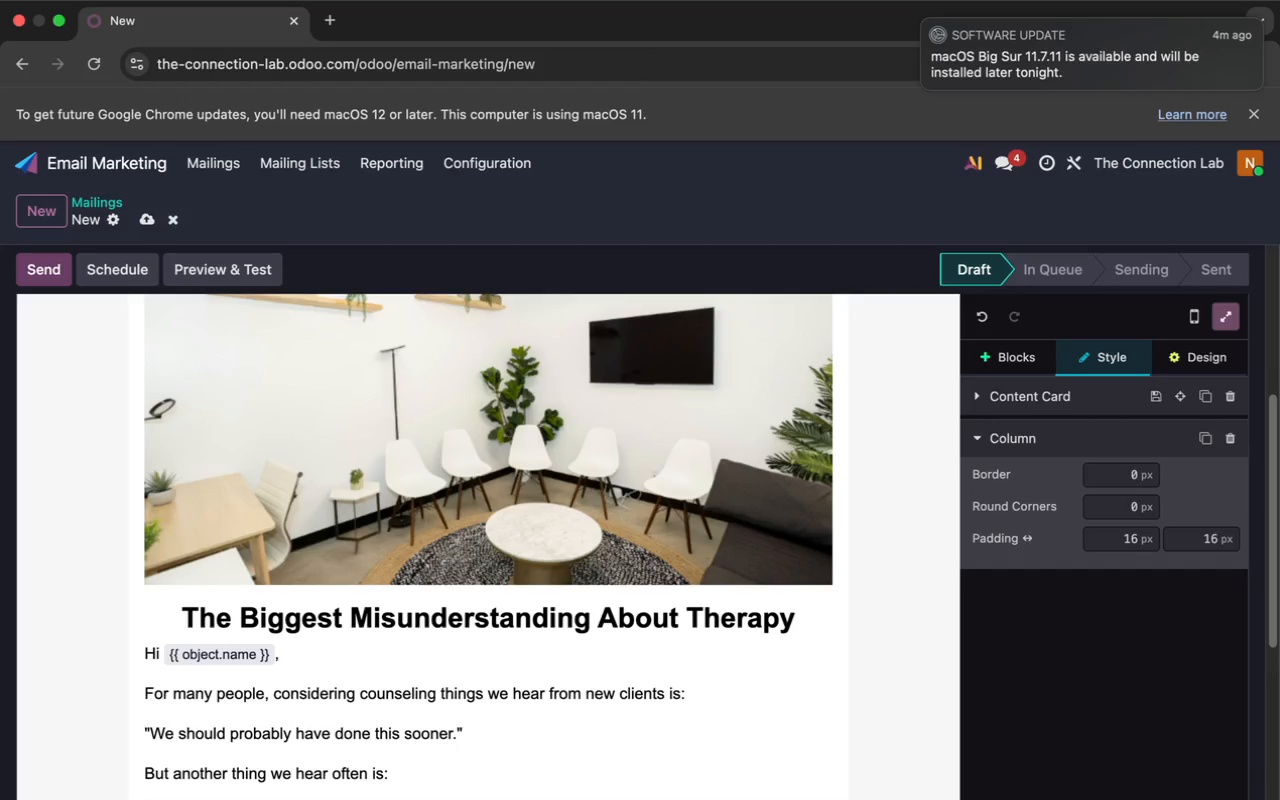 
type(" e were afraid therapy)
 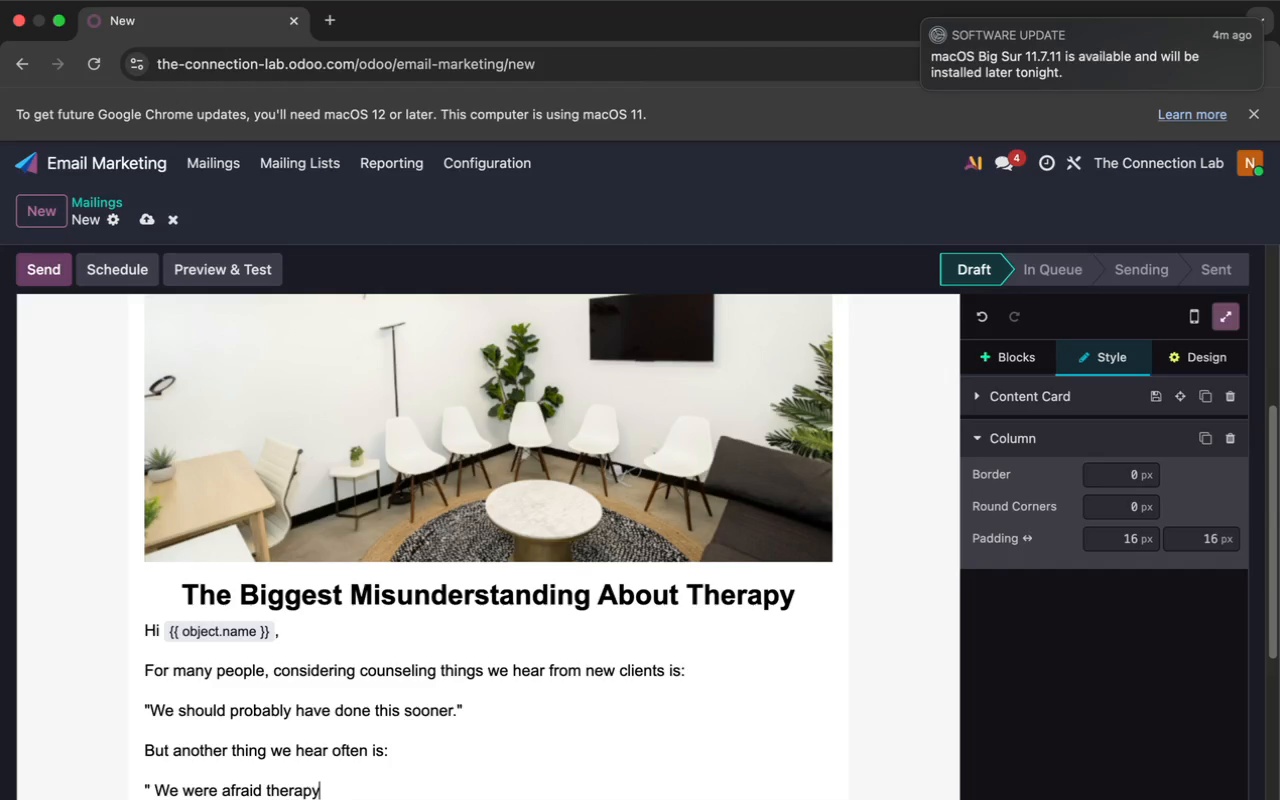 
type( would turn inr)
key(Backspace)
type(to blame.")
 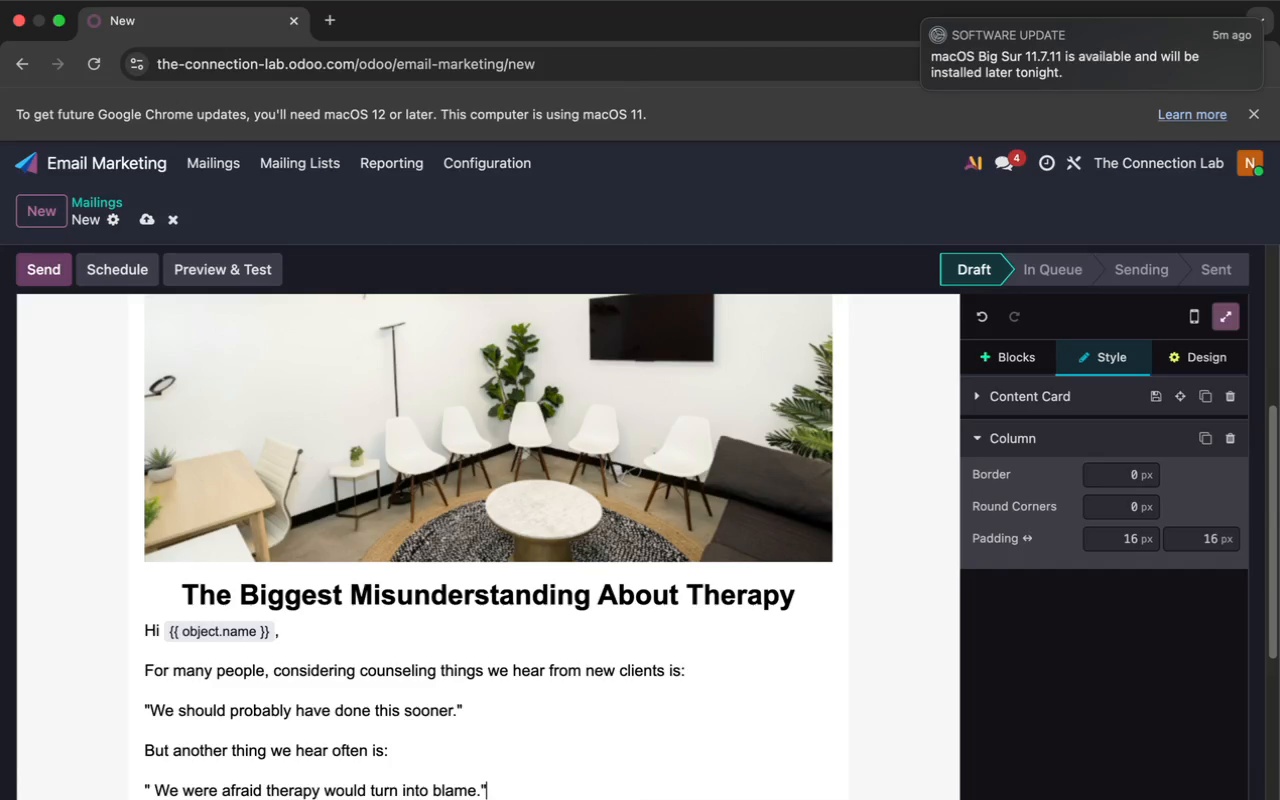 
key(Enter)
 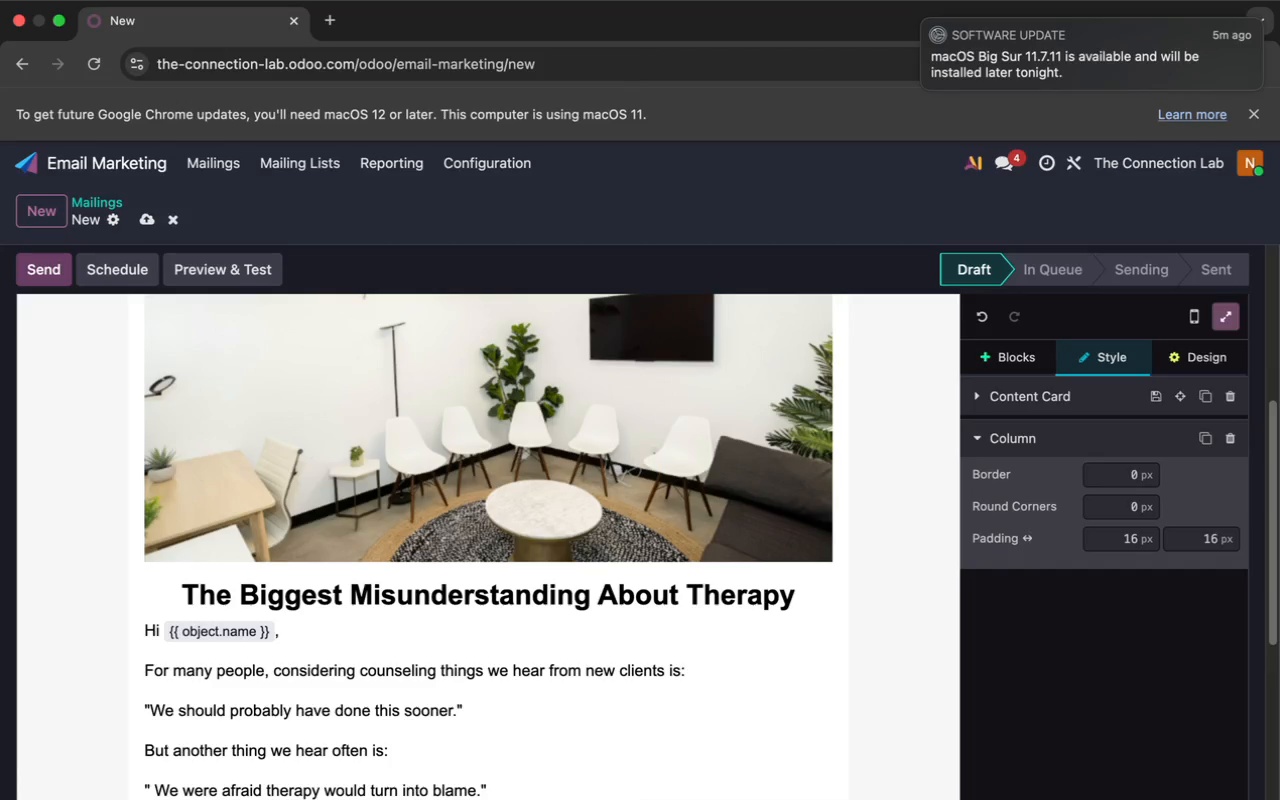 
type(The truth is )
key(Backspace)
type(, healthy coun)
 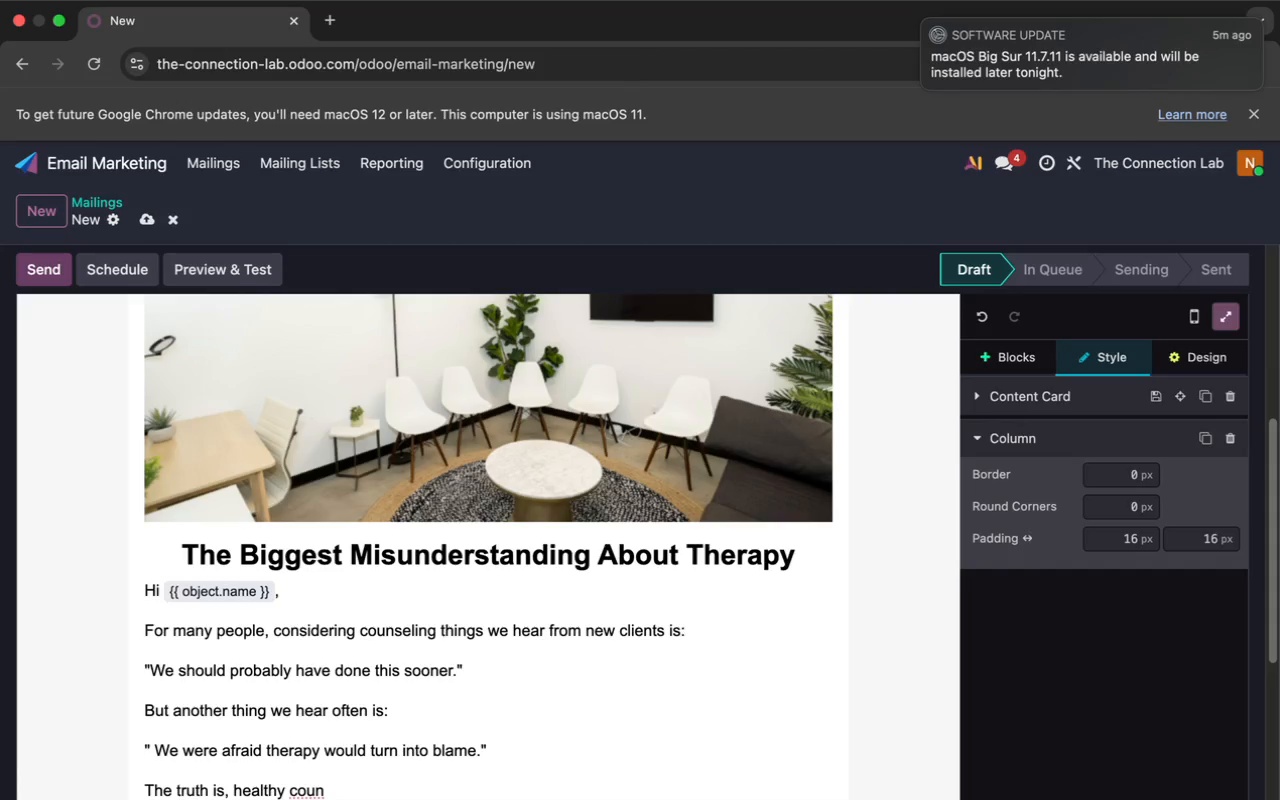 
type(seling is not about deciding who is )
 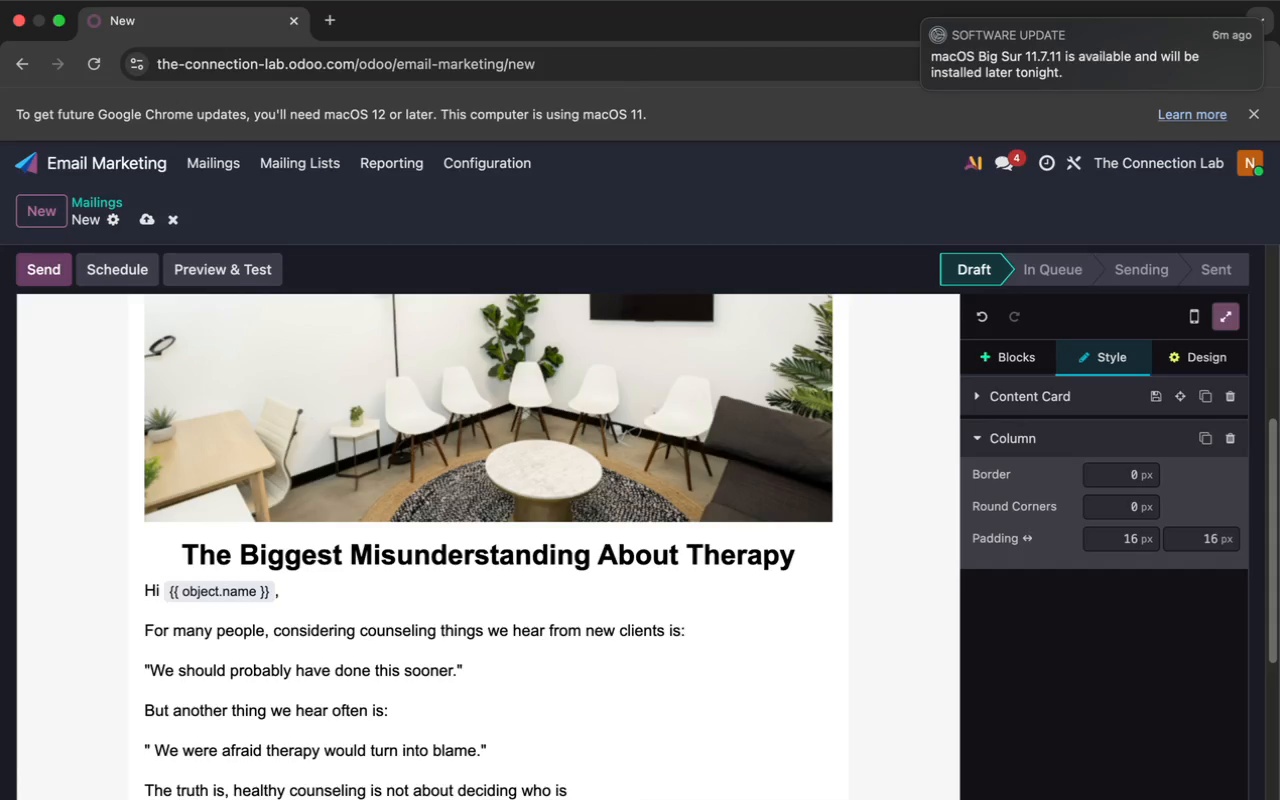 
type(" right" or :)
key(Backspace)
type("wrong")
 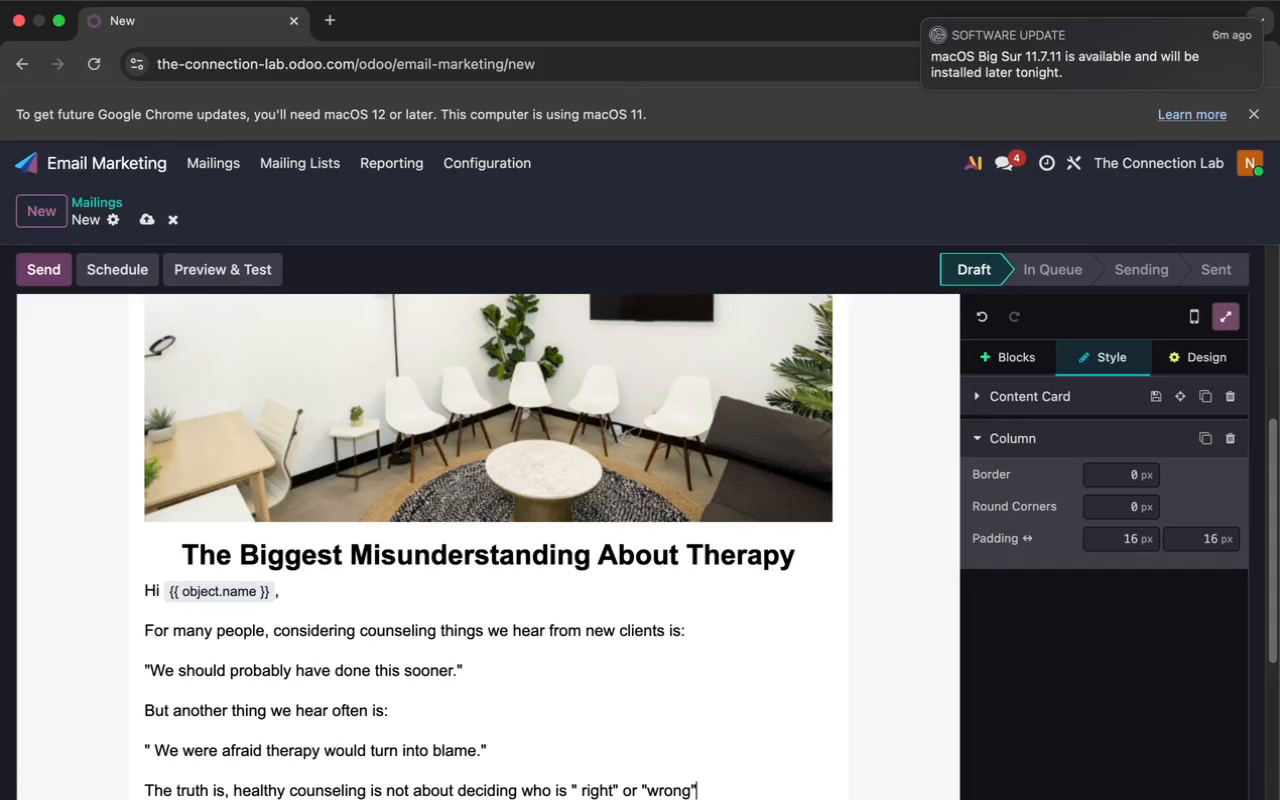 
key(ArrowLeft)
 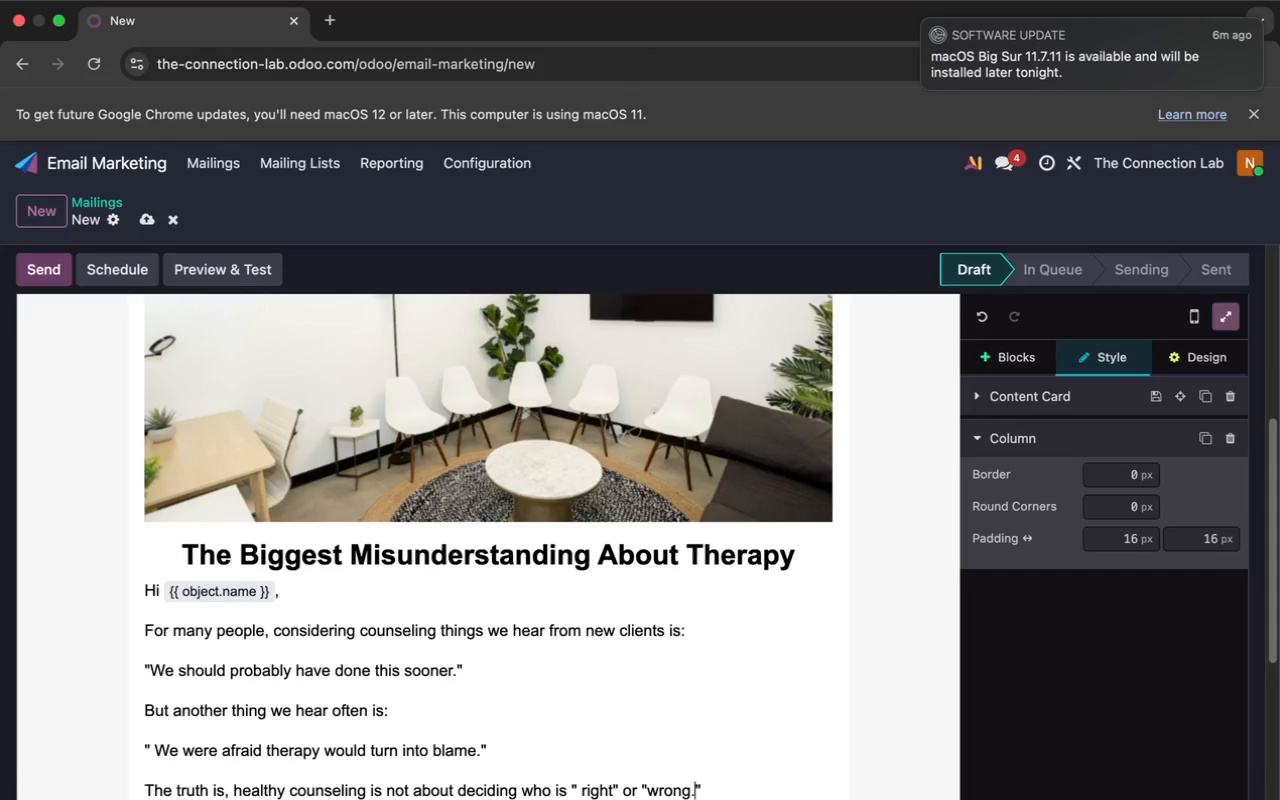 
key(Period)
 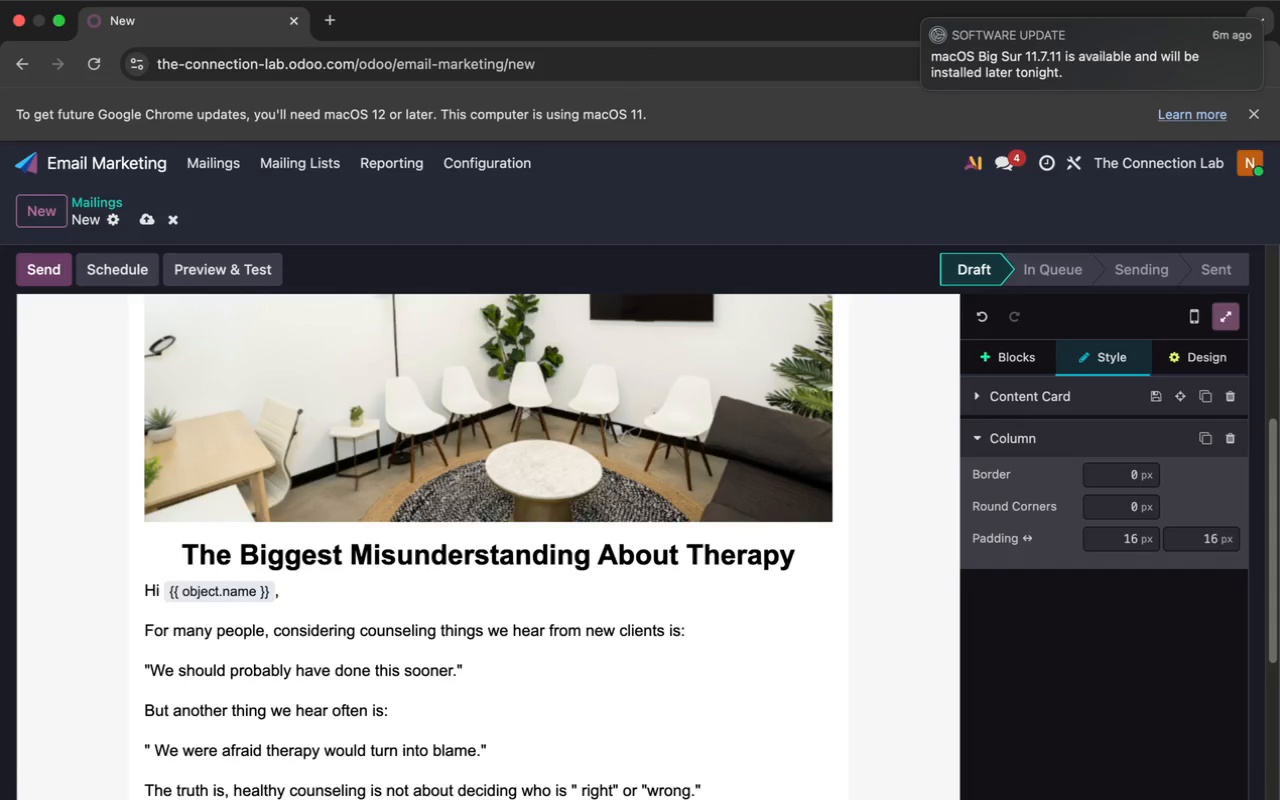 
key(ArrowRight)
 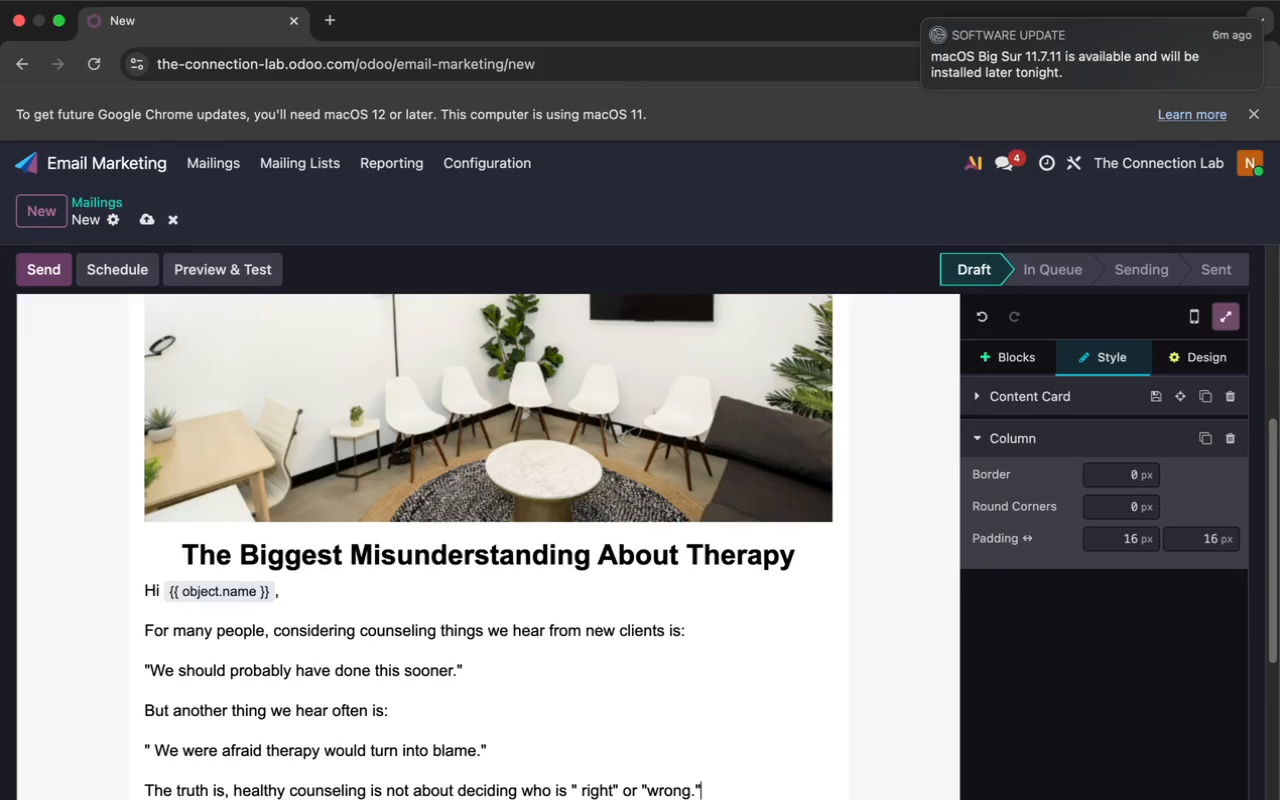 
key(Enter)
 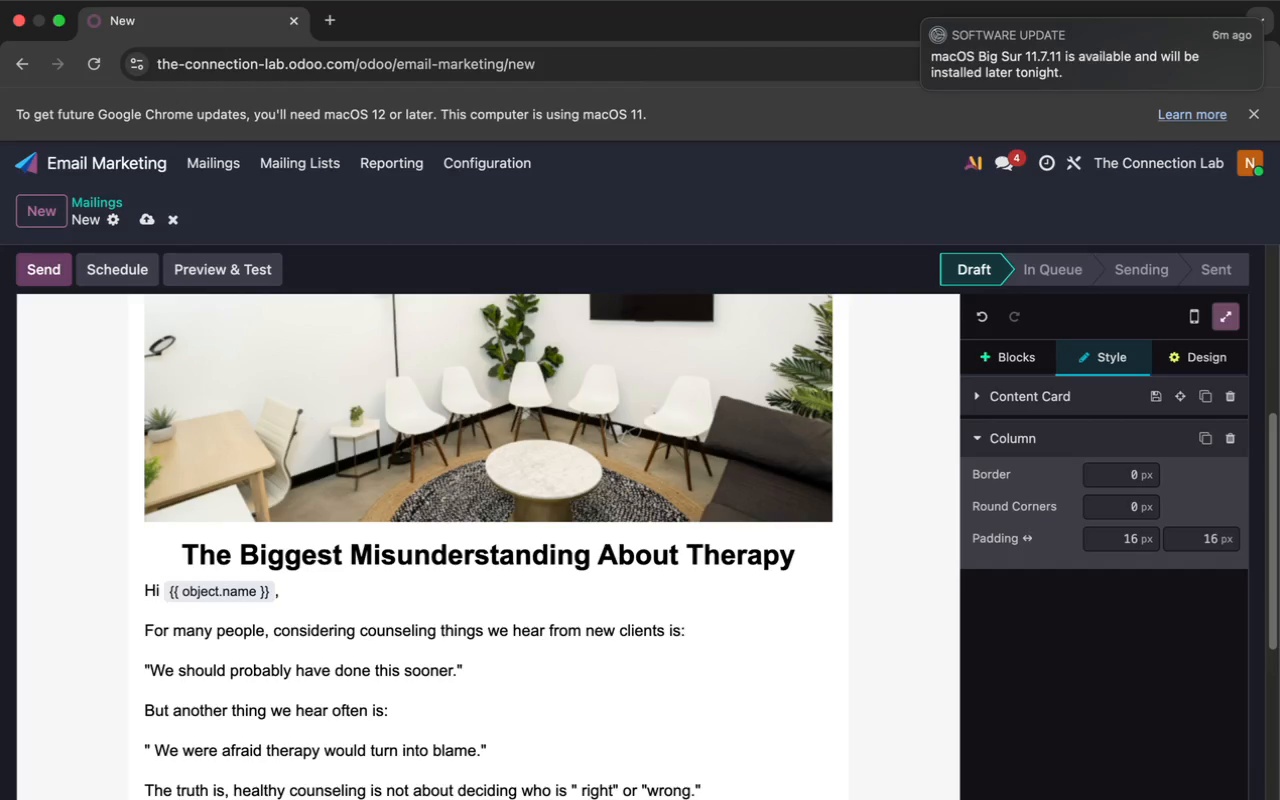 
type(At THe )
key(Backspace)
key(Backspace)
key(Backspace)
type(he Connection Lab )
key(Backspace)
type(, T)
key(Backspace)
type(te)
 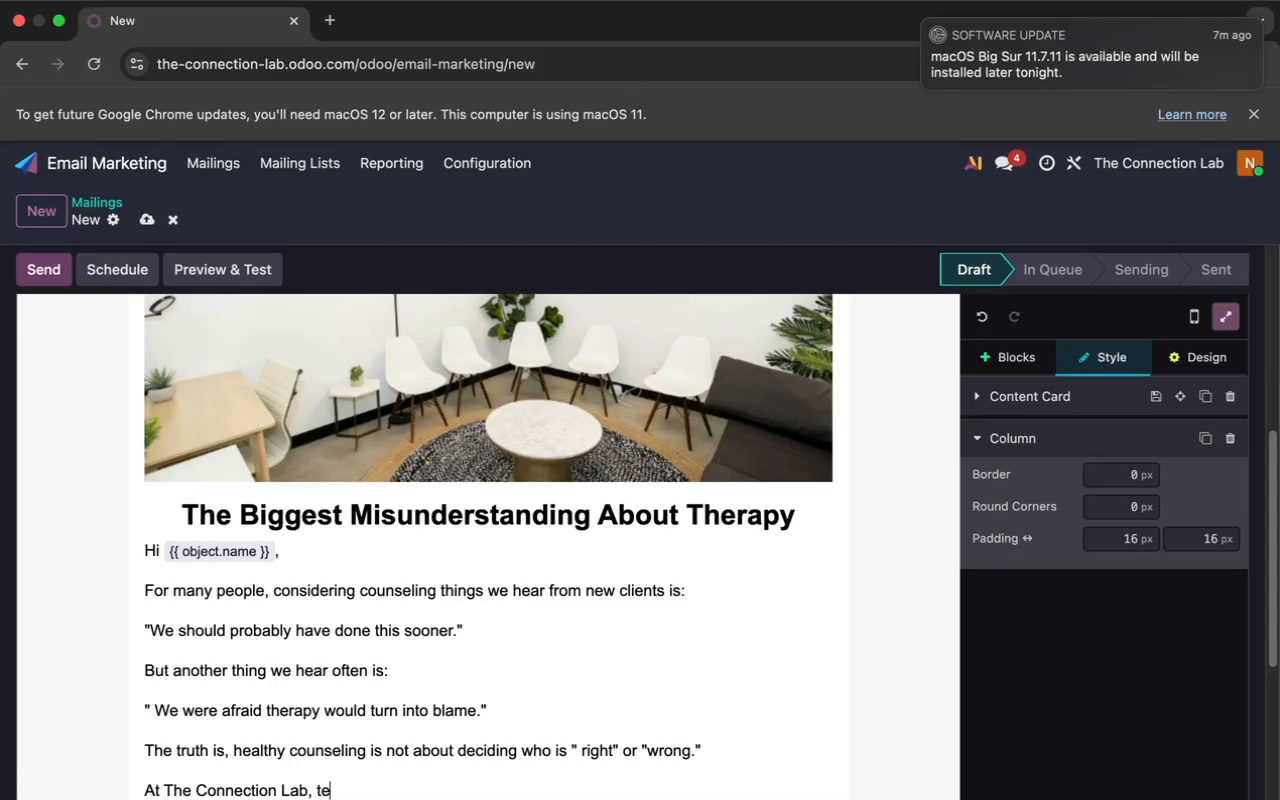 
wait(6.33)
 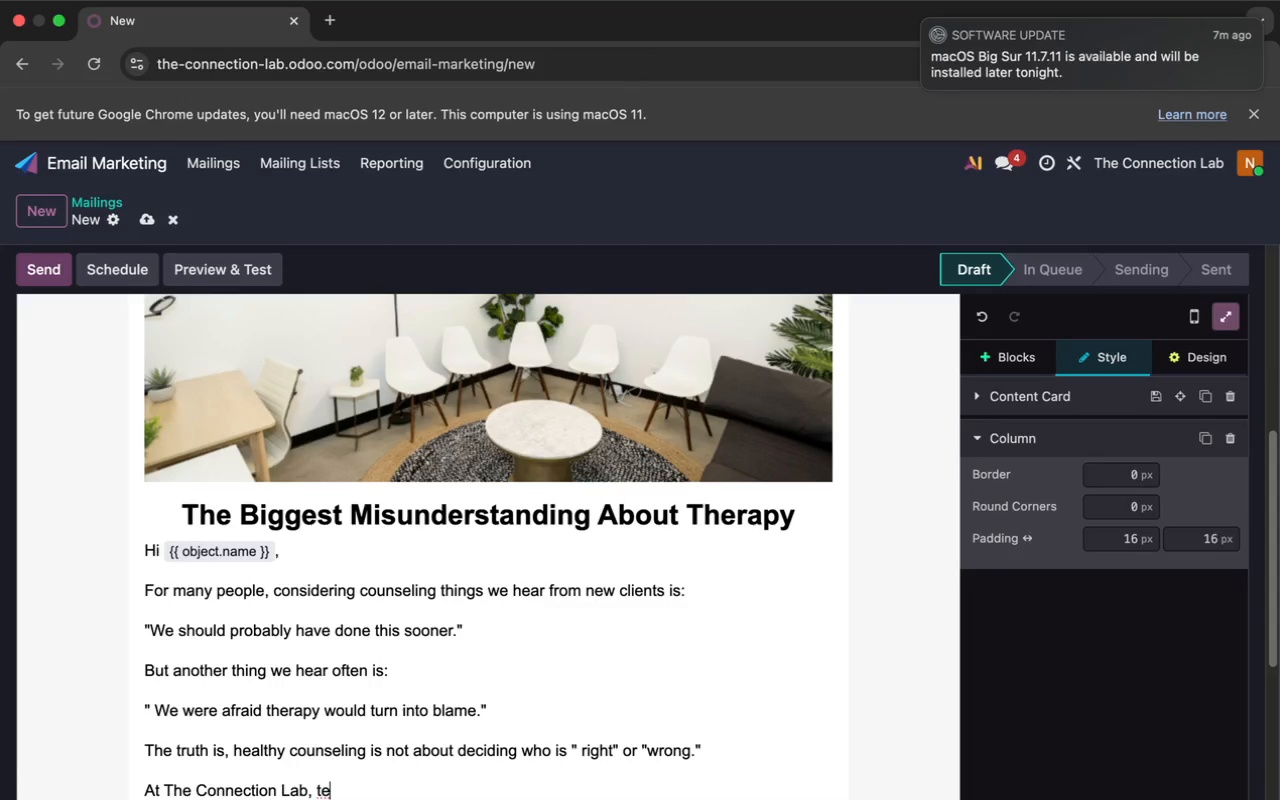 
key(Backspace)
type(herapy is desig)
 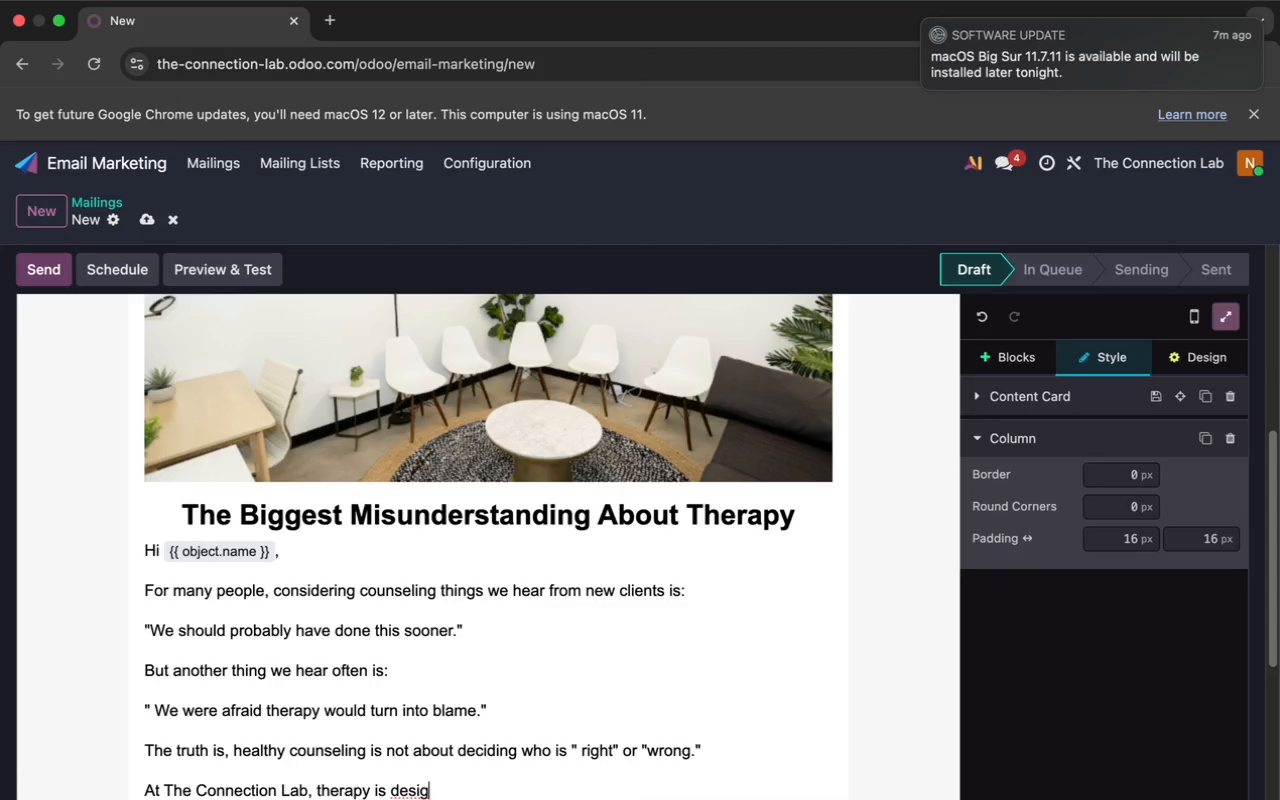 
type(ned to help invi)
 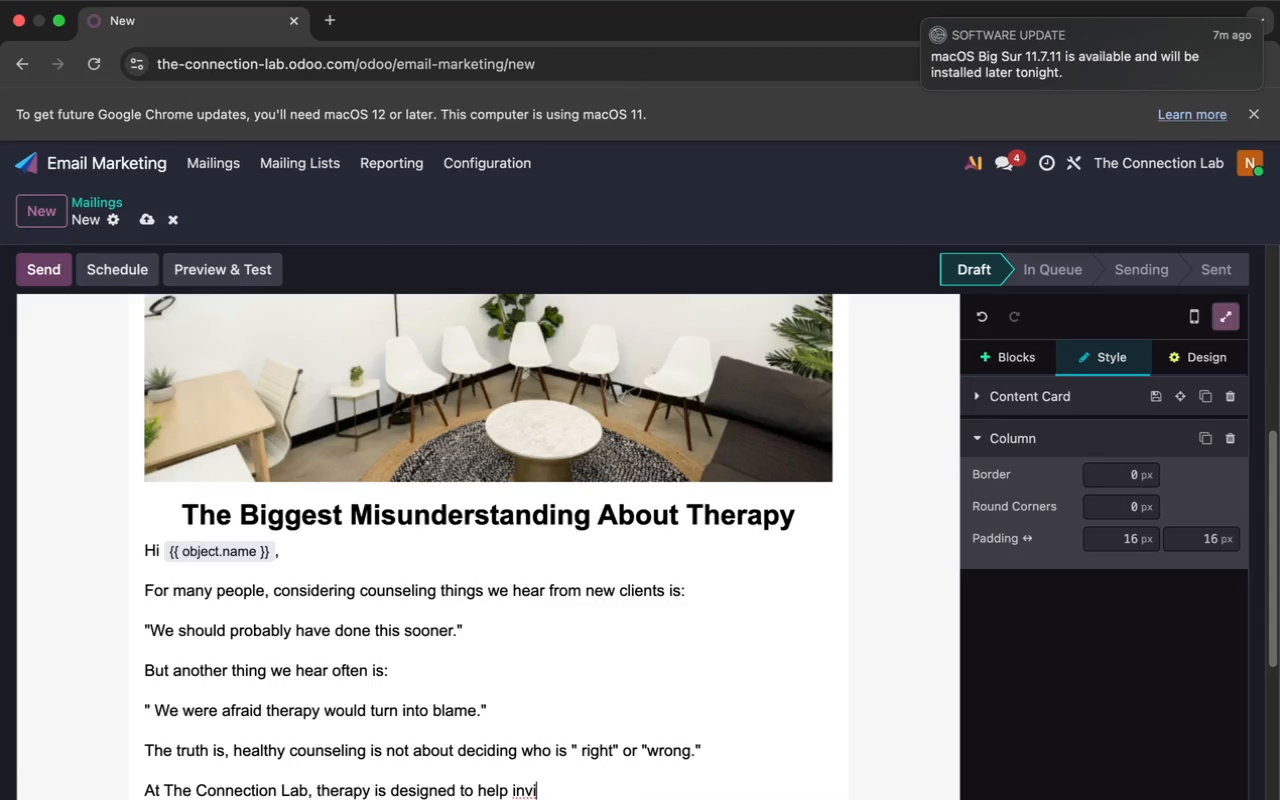 
key(Backspace)
key(Backspace)
type(dividual)
 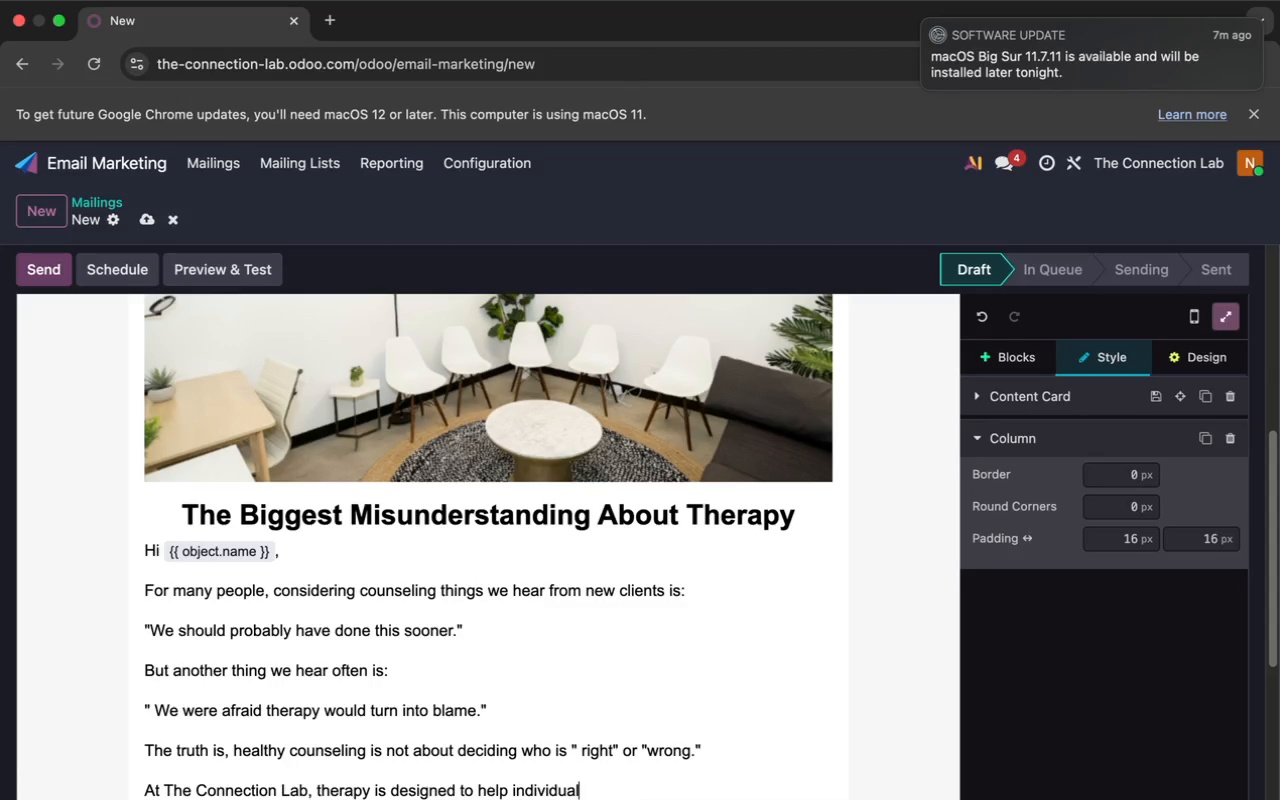 
type(s, couples, and families better)
 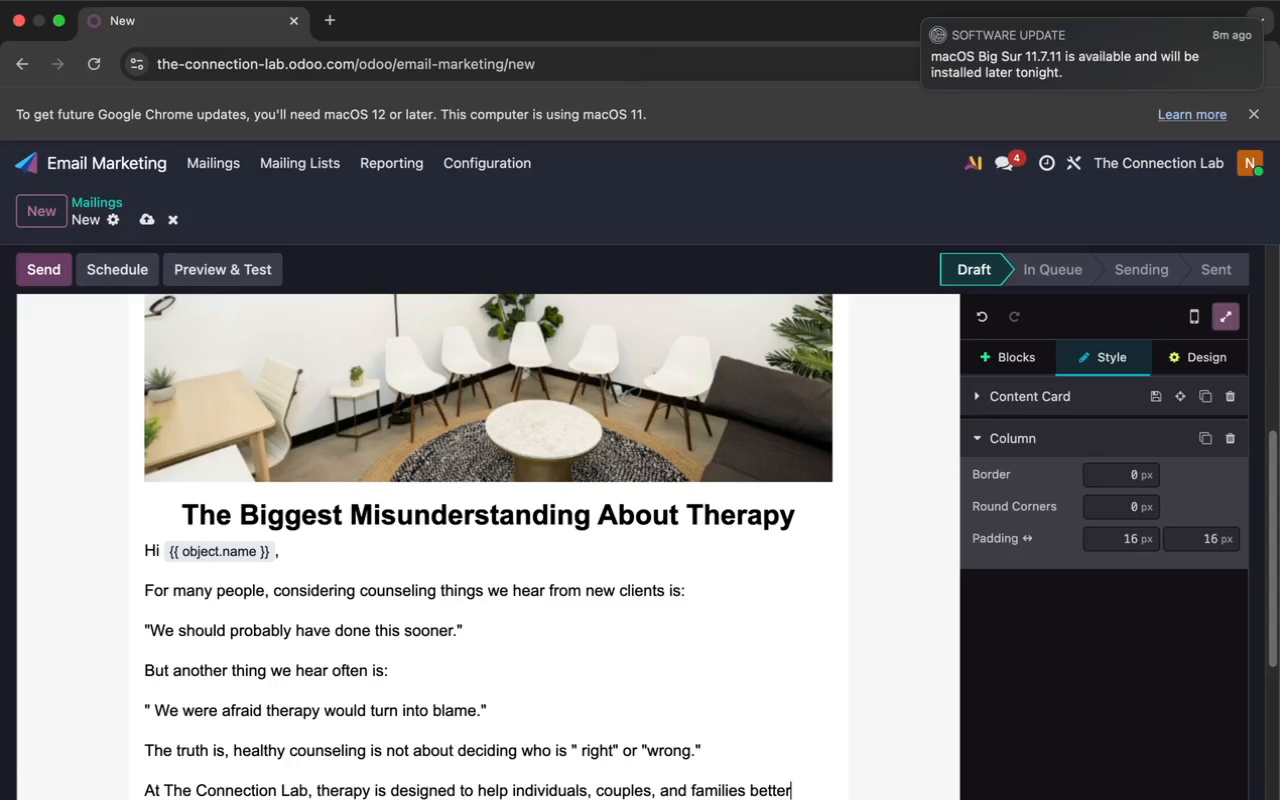 
type( under)
 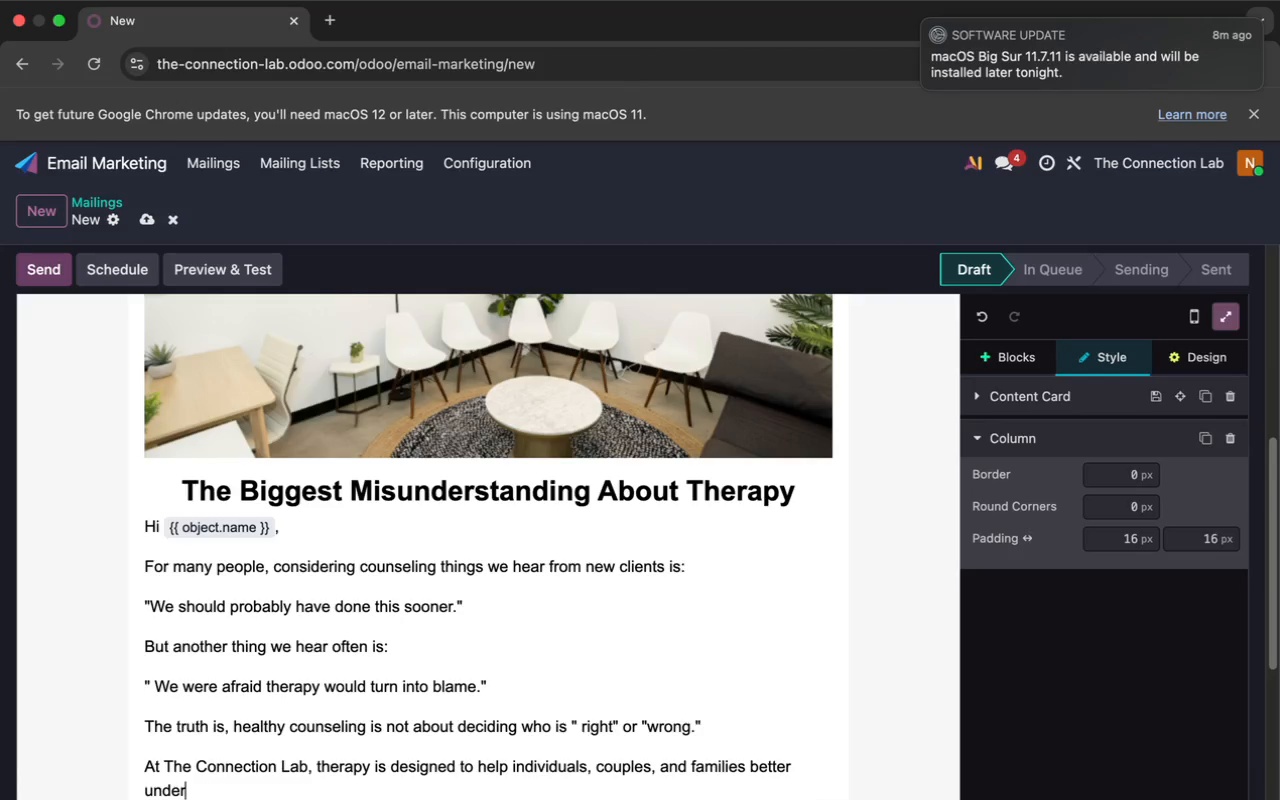 
type(st)
 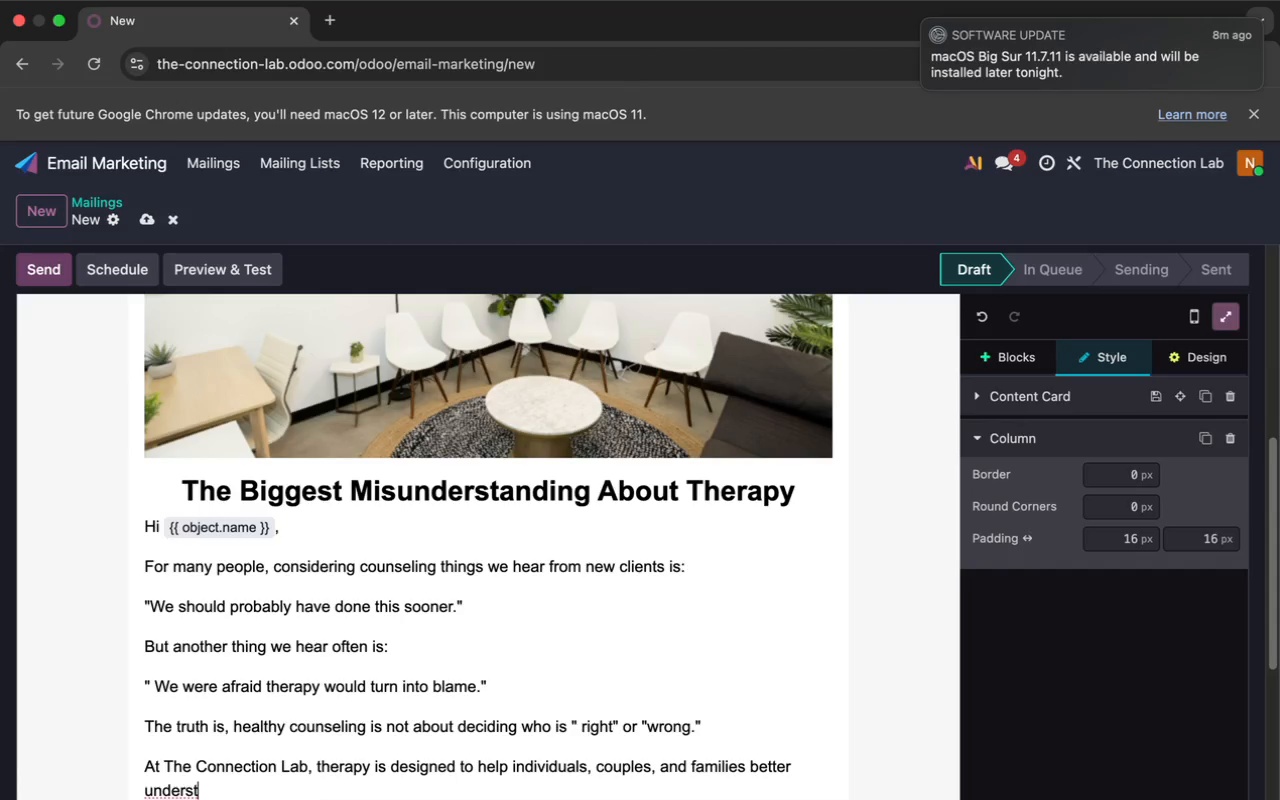 
wait(7.3)
 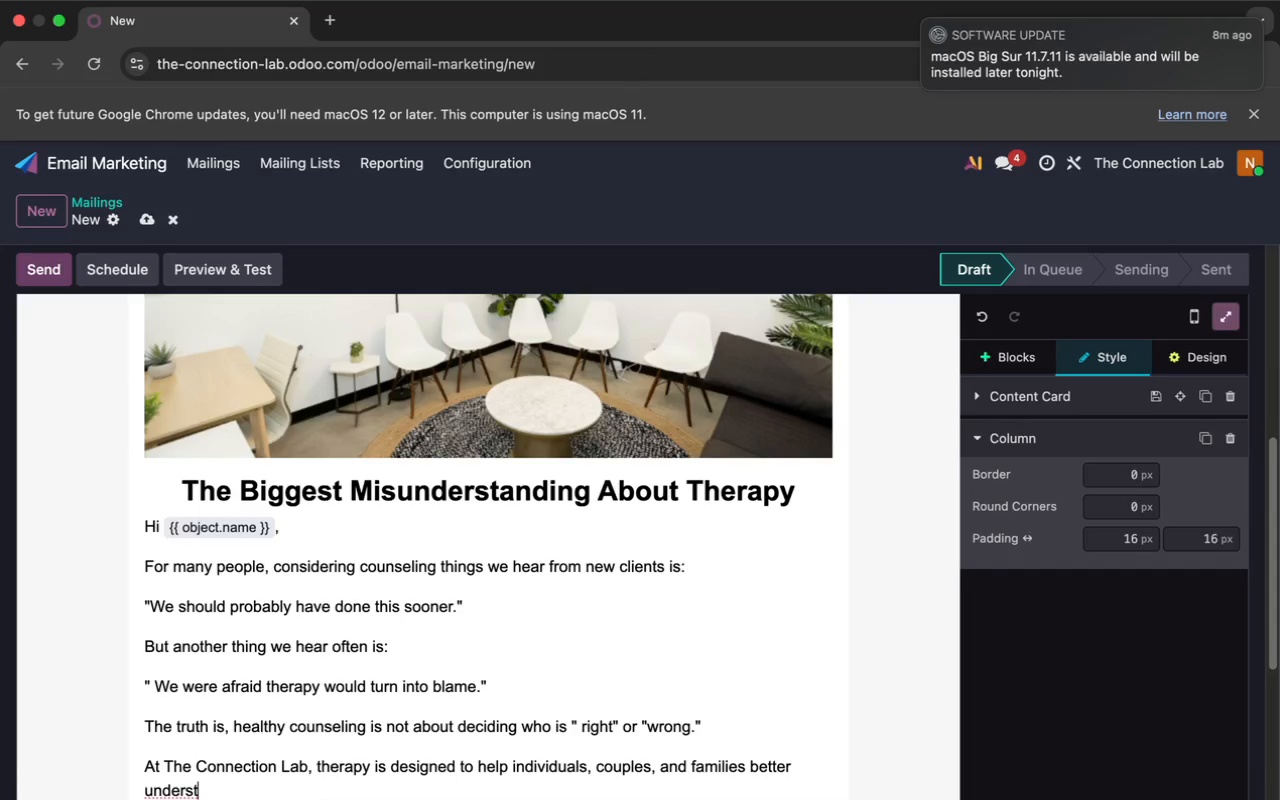 
type(and)
 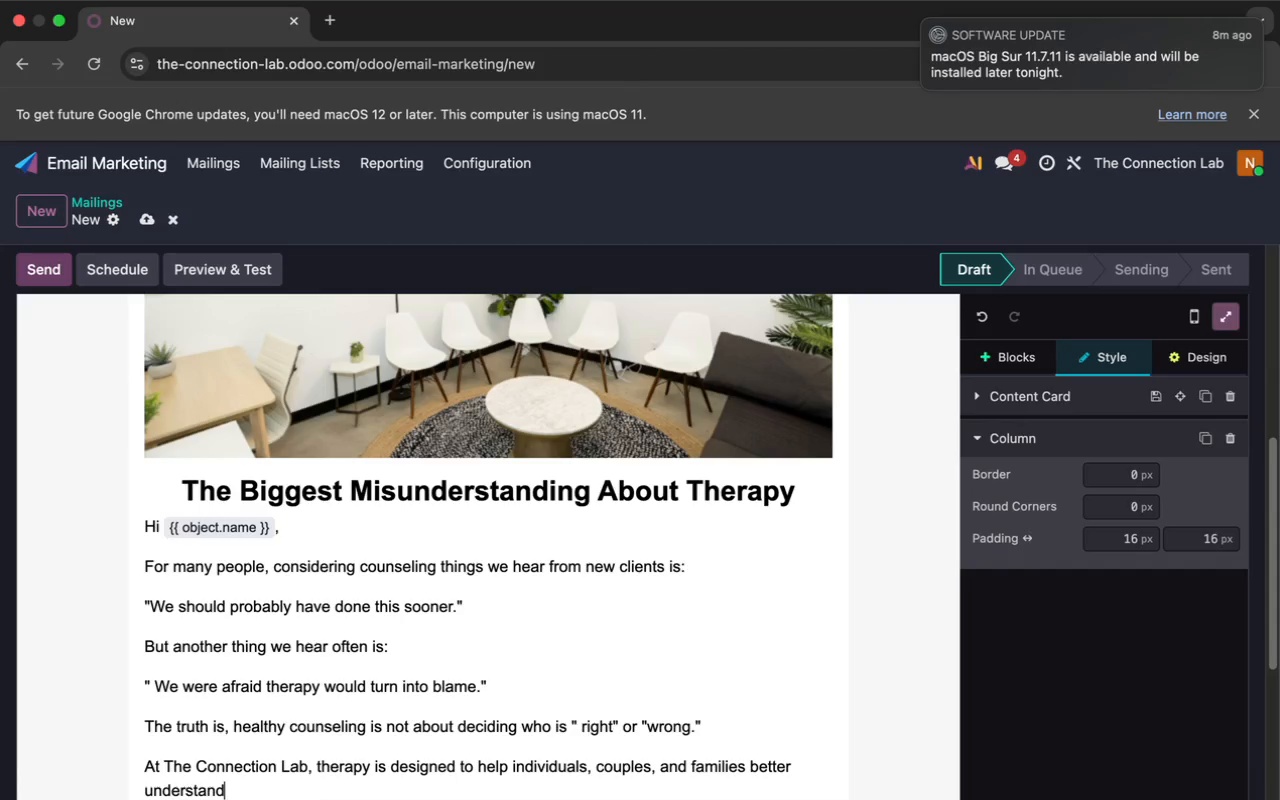 
key(Shift+Semicolon)
 